 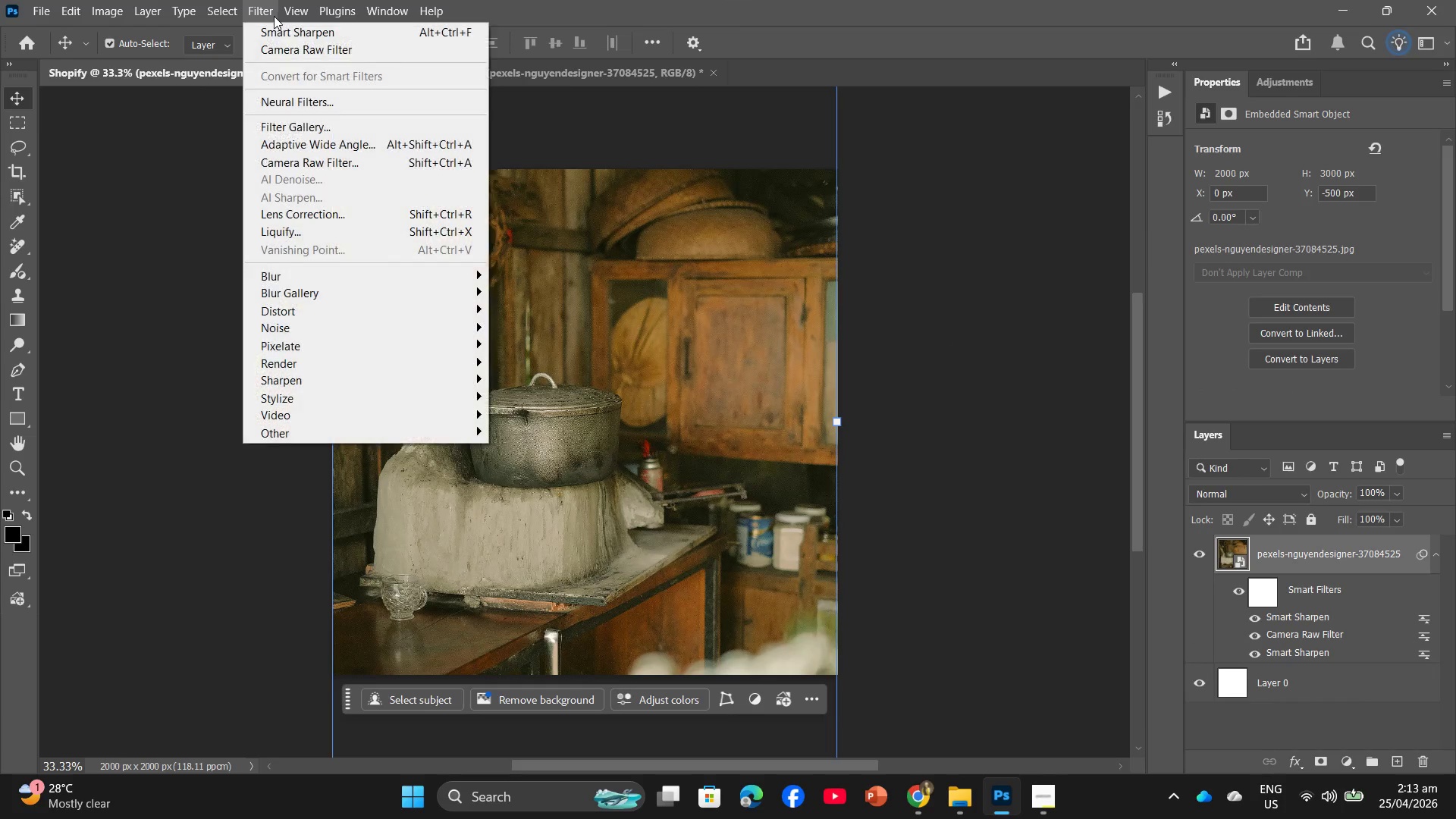 
left_click([272, 47])
 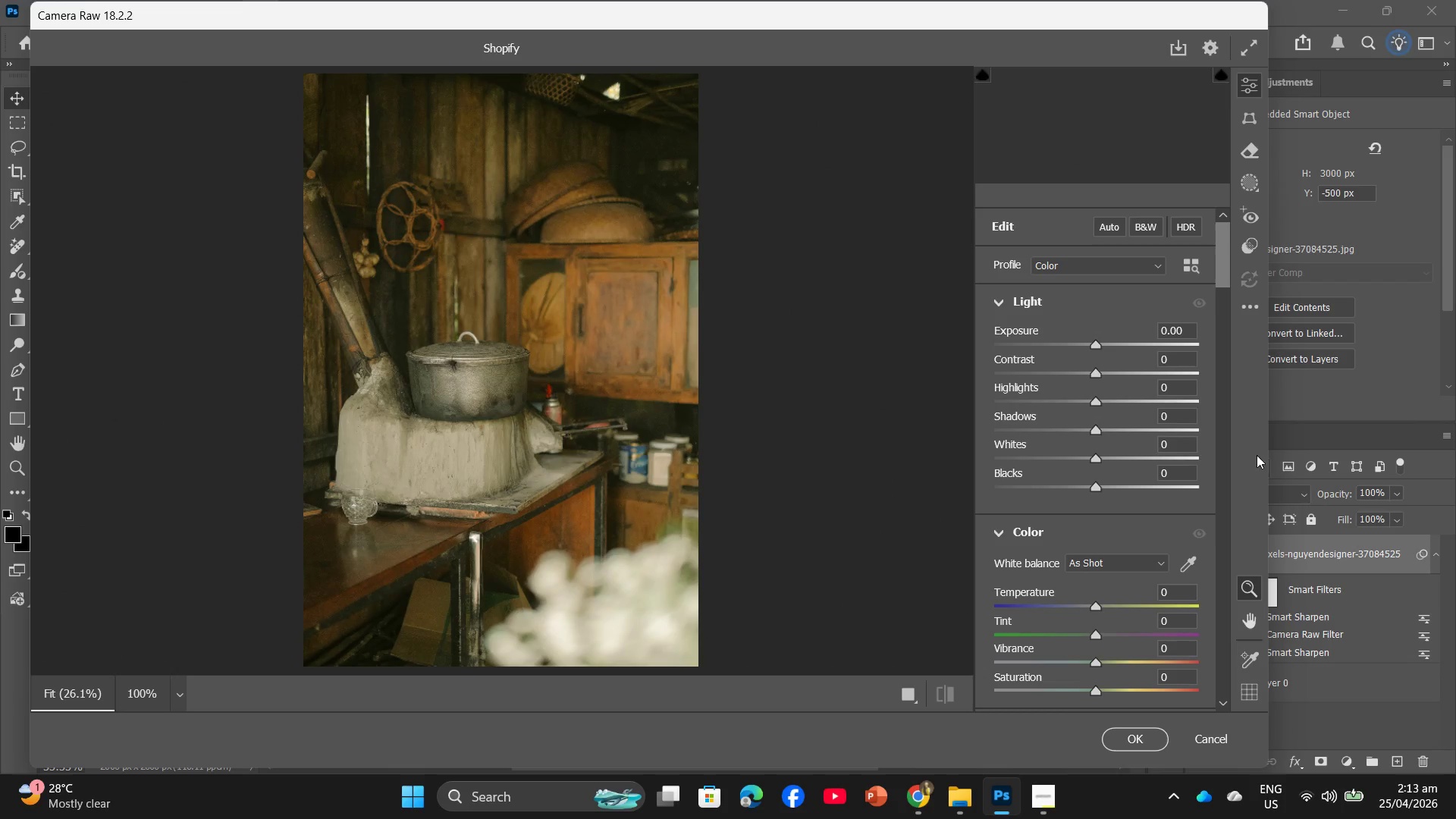 
scroll: coordinate [1164, 519], scroll_direction: down, amount: 2.0
 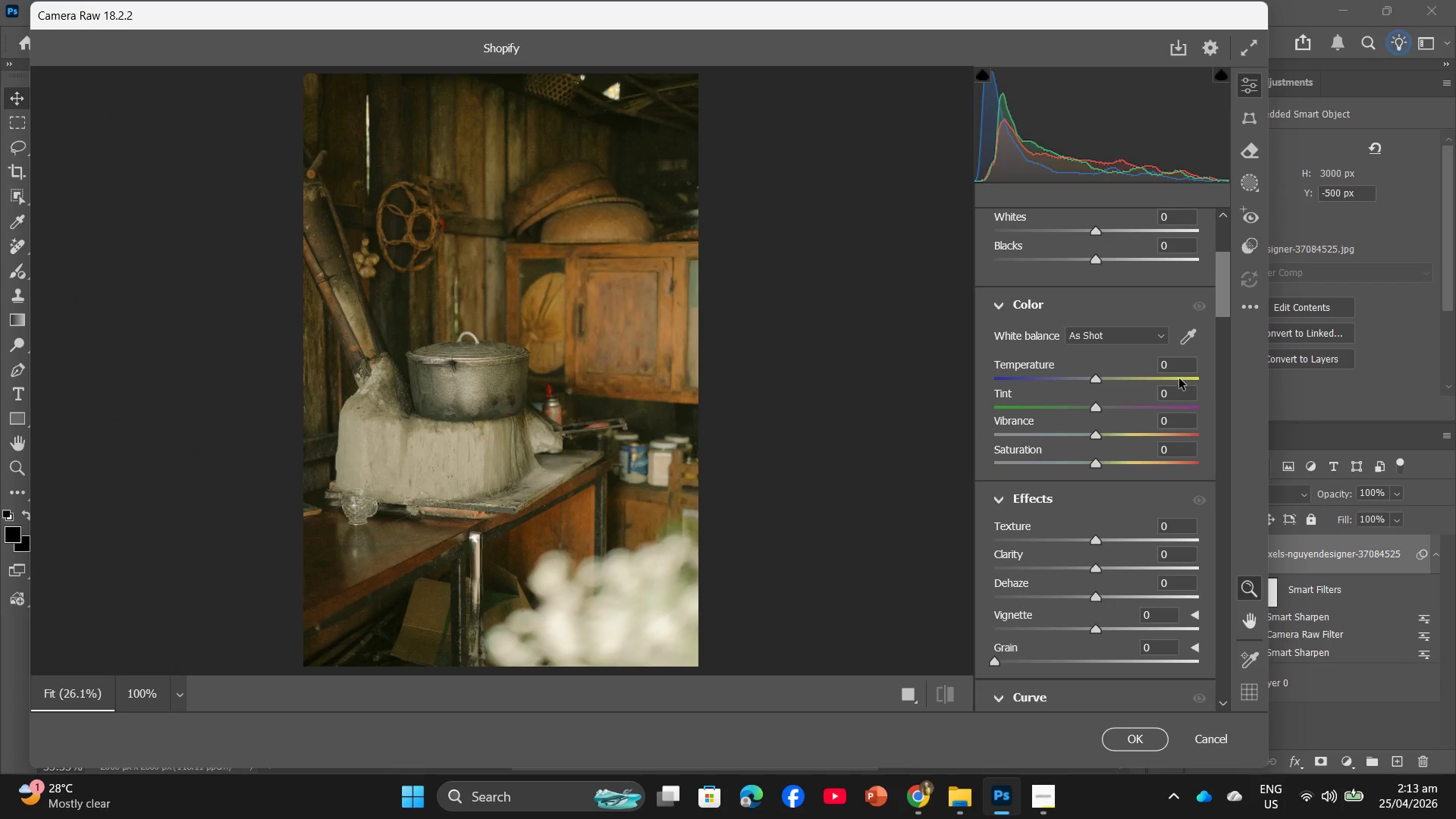 
left_click([1182, 369])
 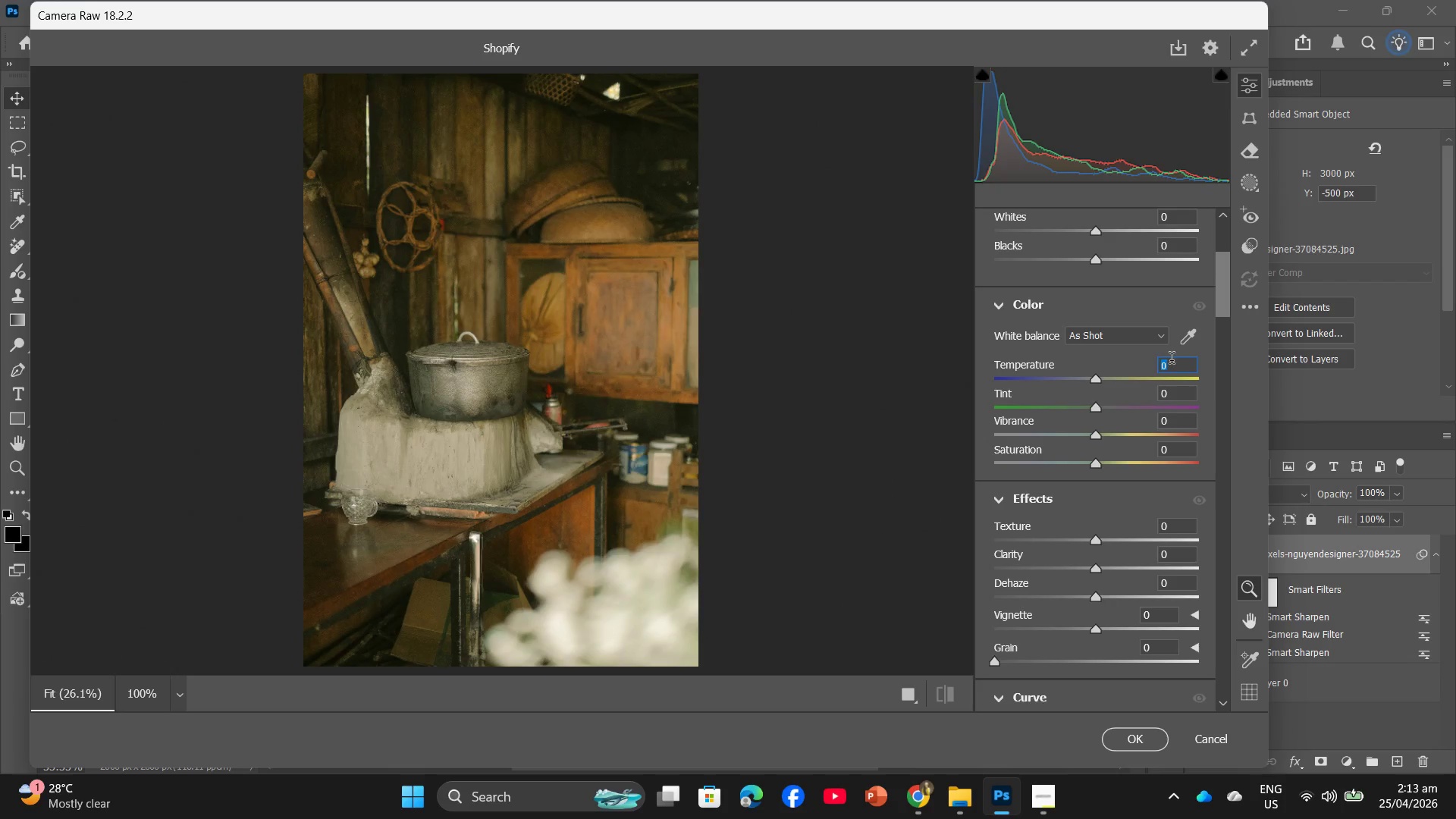 
key(Numpad1)
 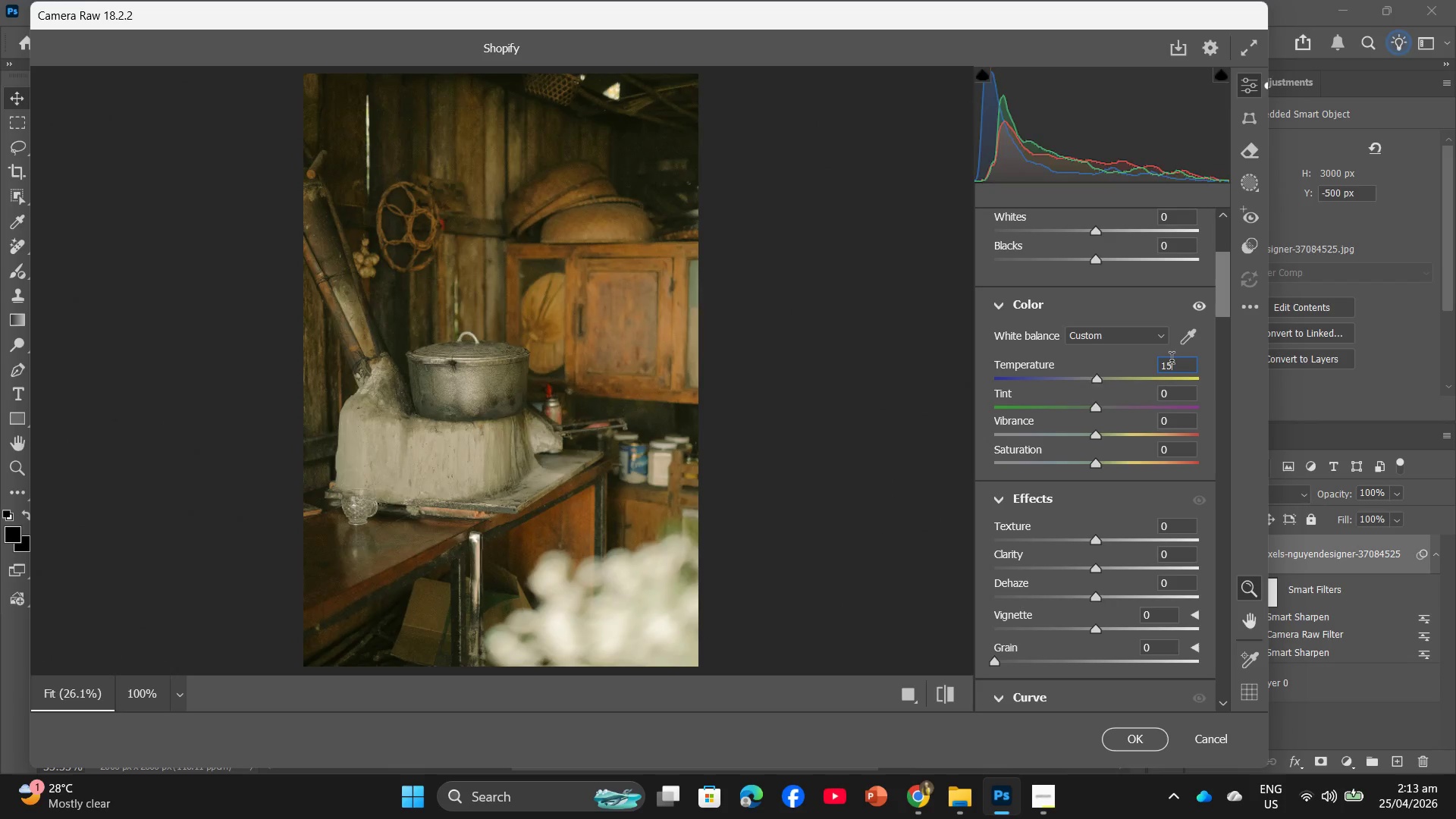 
key(Numpad5)
 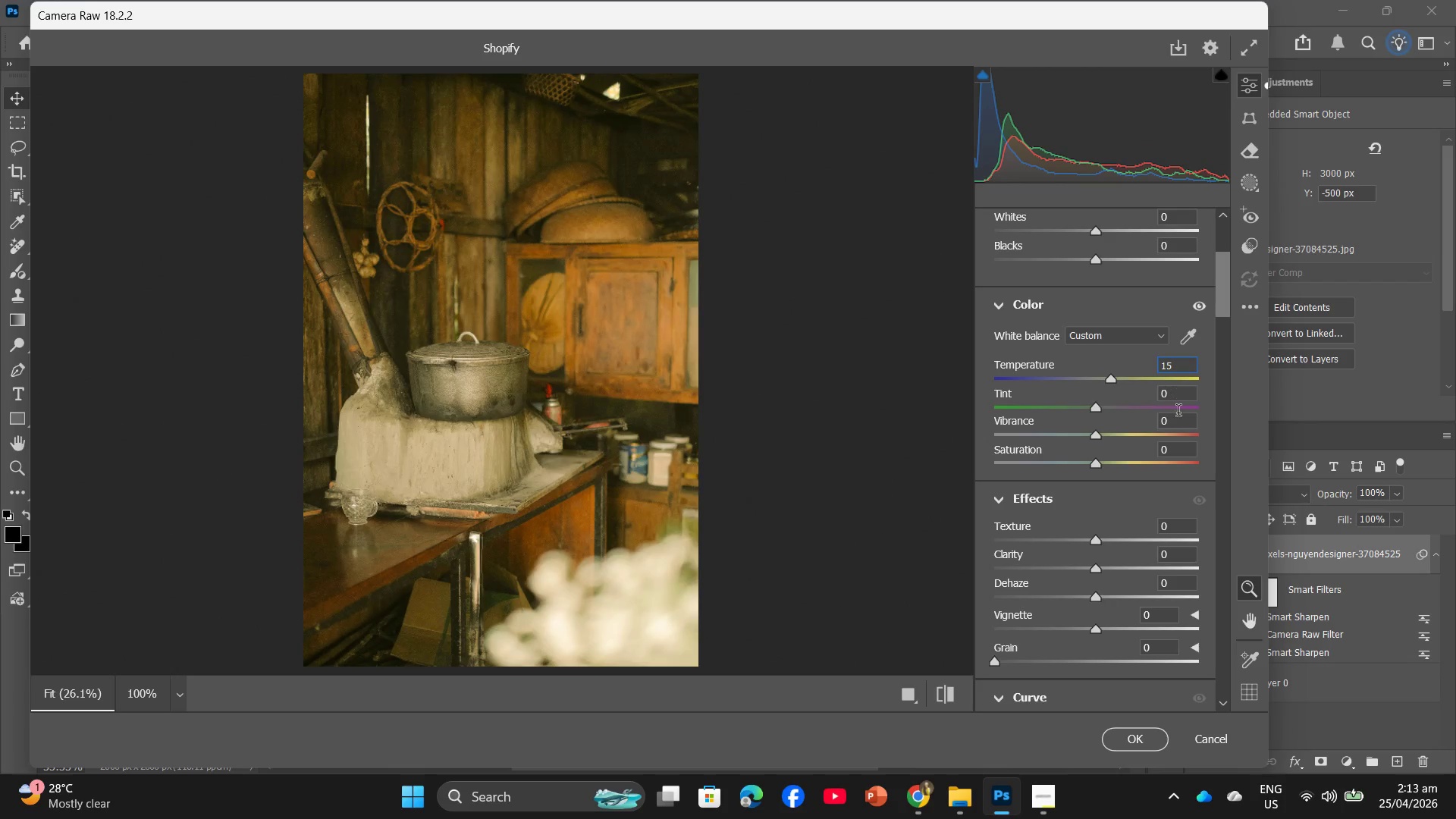 
left_click([1177, 423])
 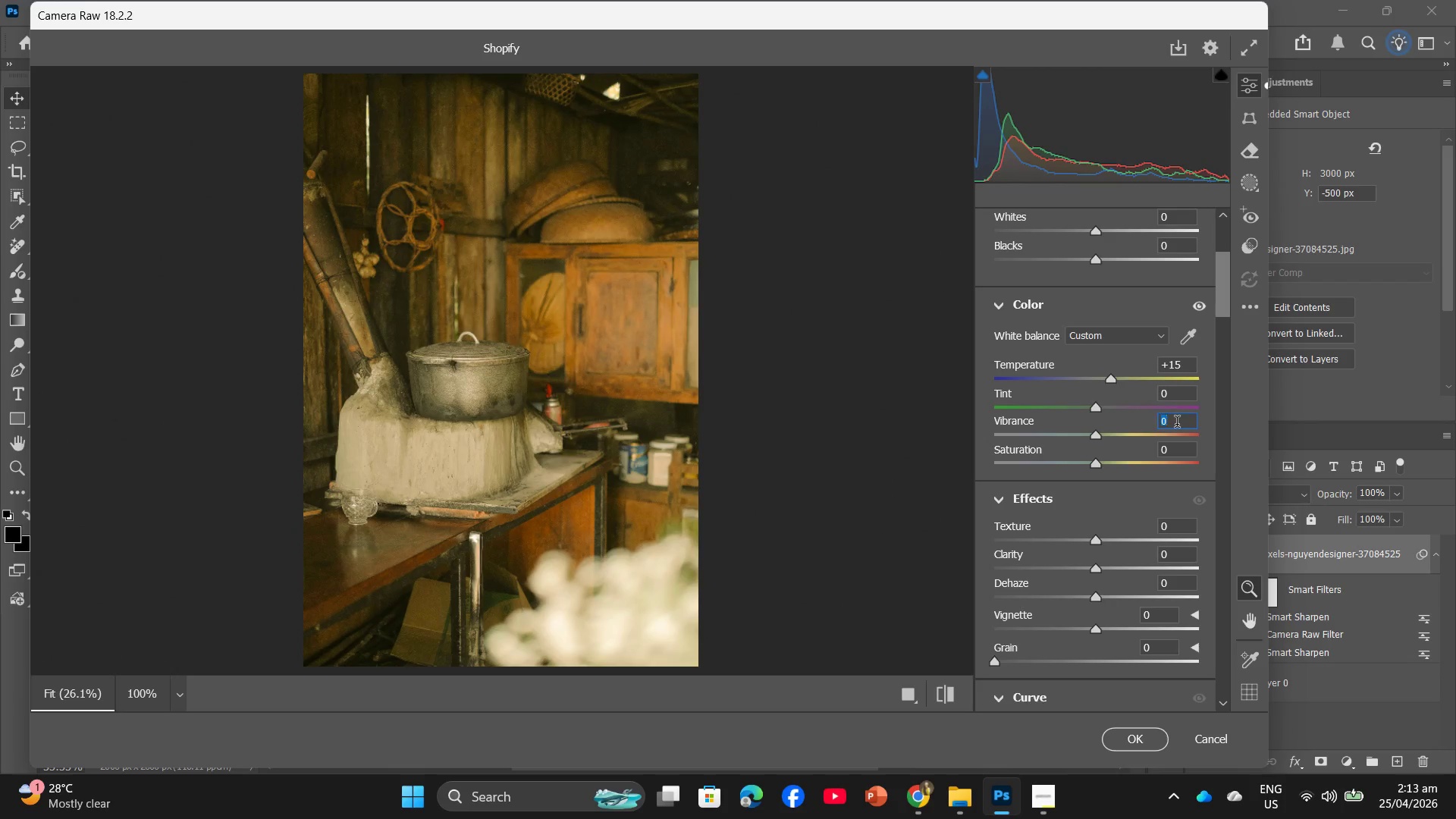 
key(Numpad1)
 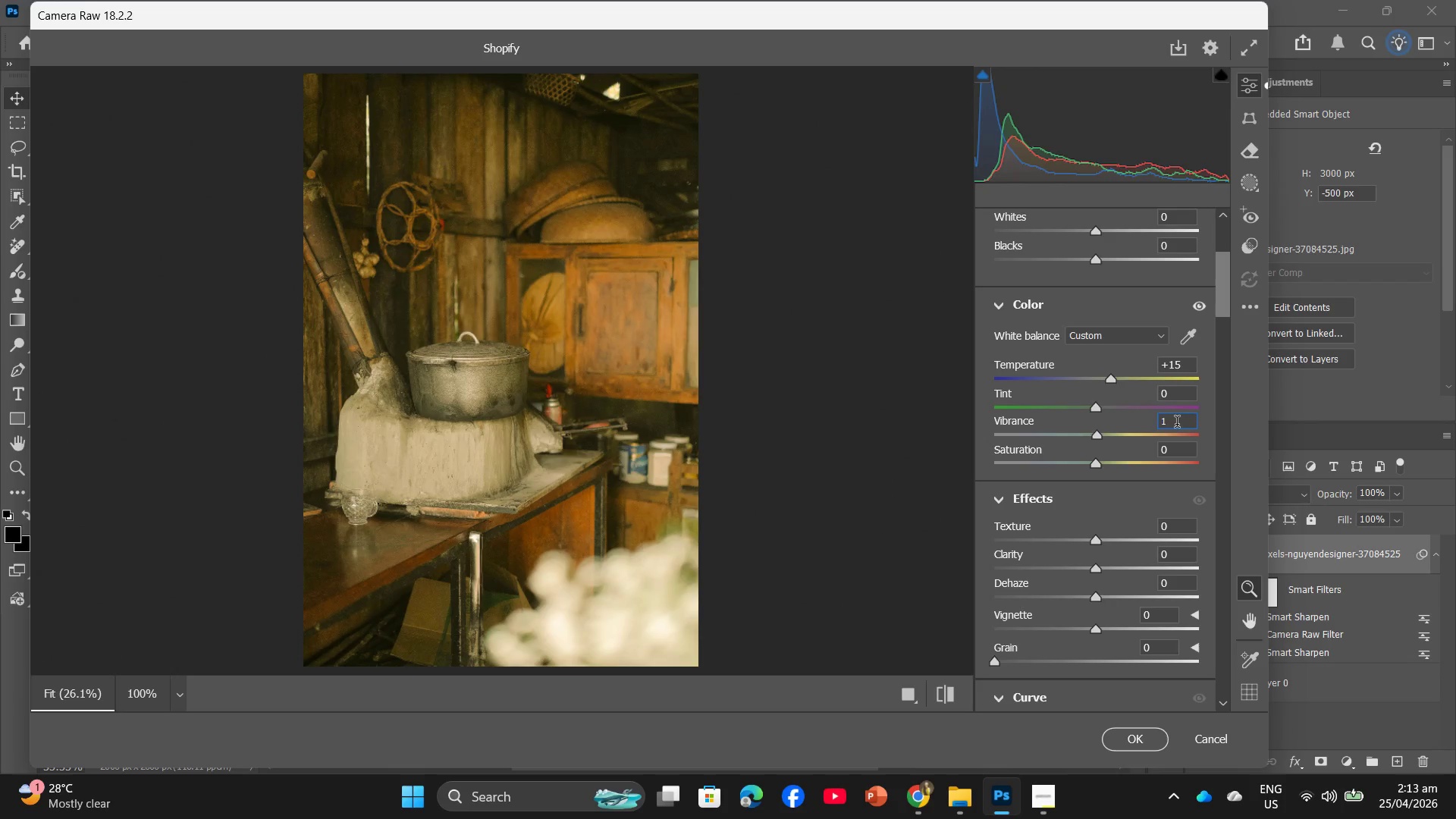 
key(Numpad5)
 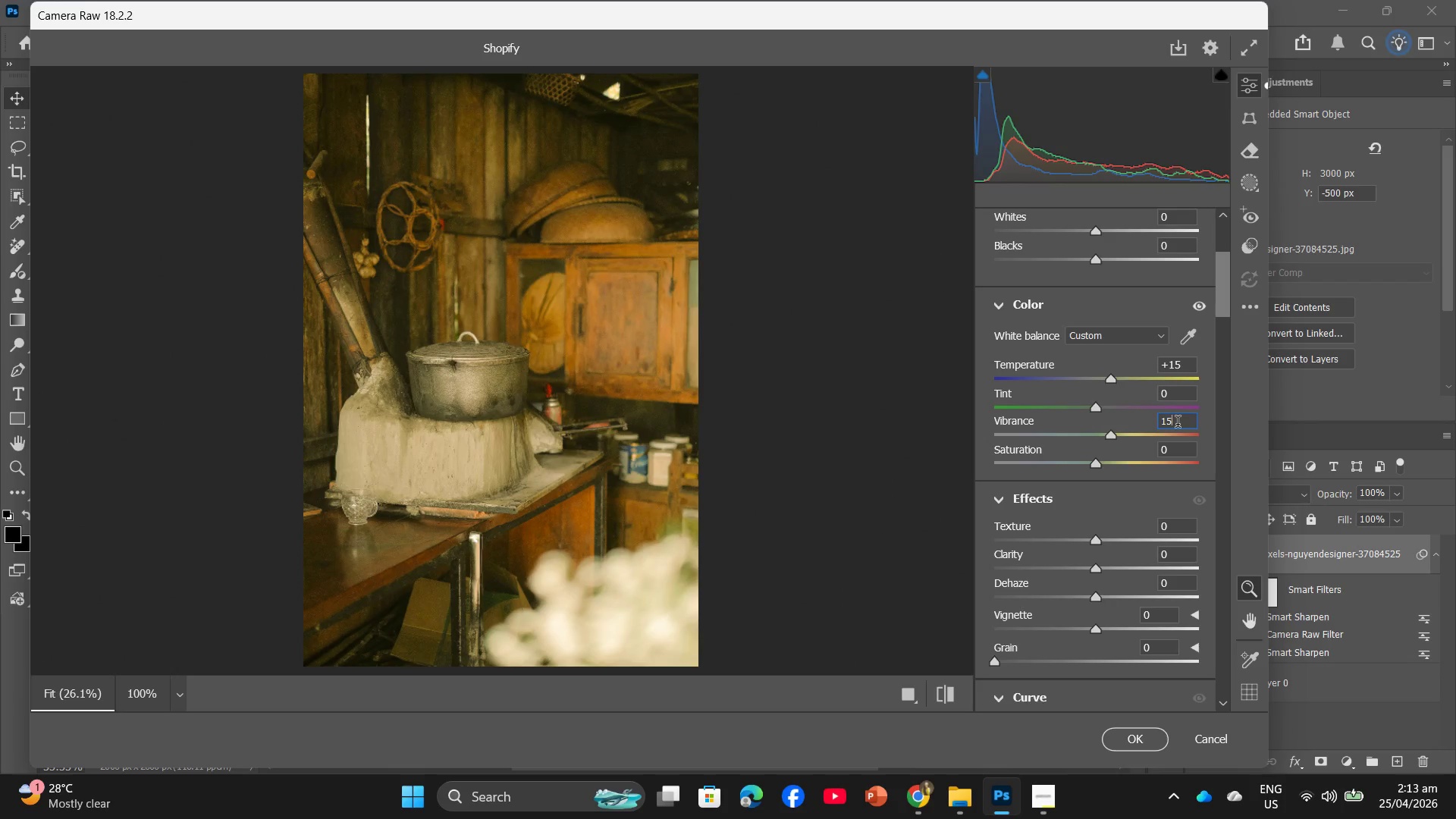 
key(Backspace)
 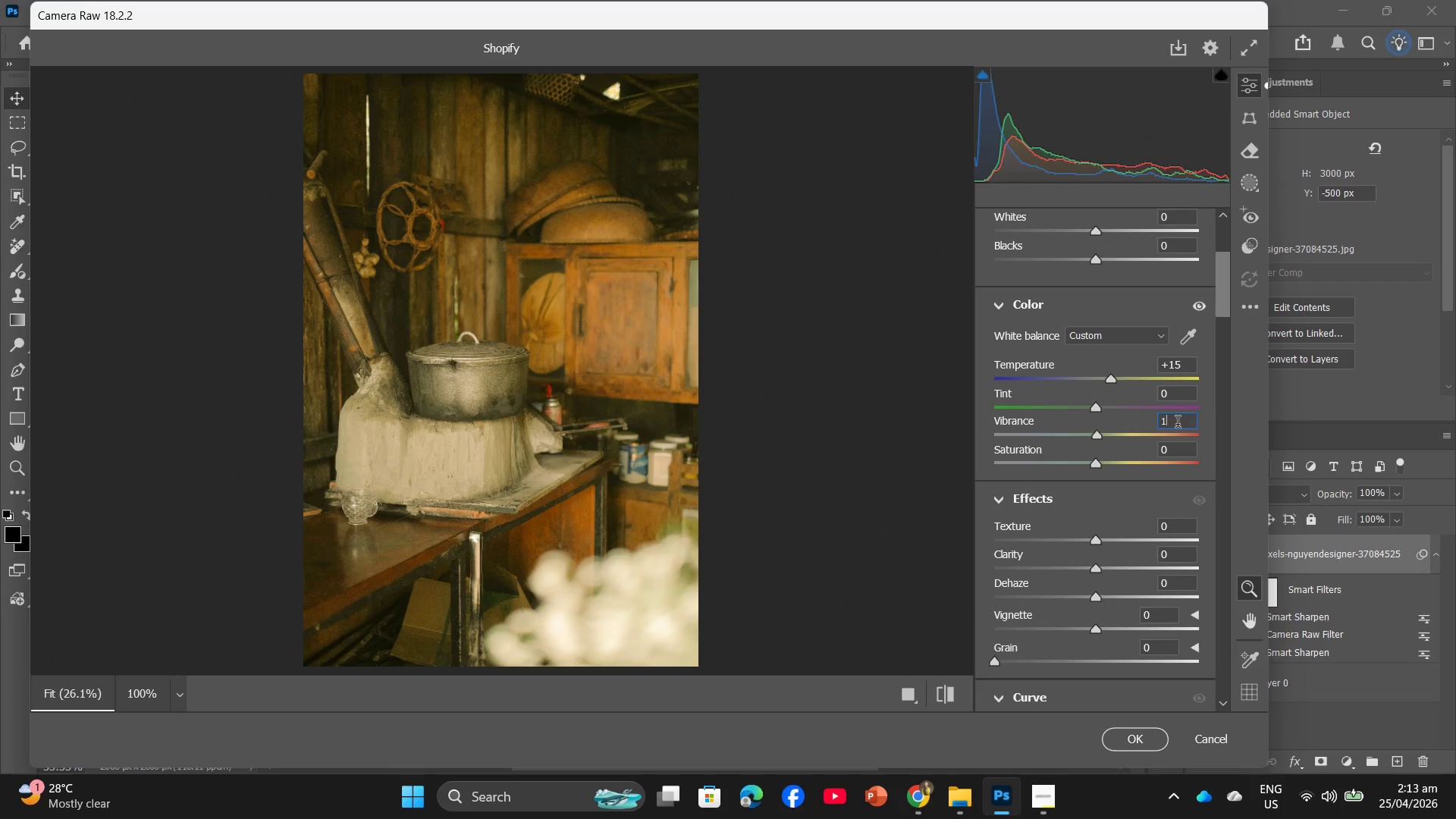 
key(Backspace)
 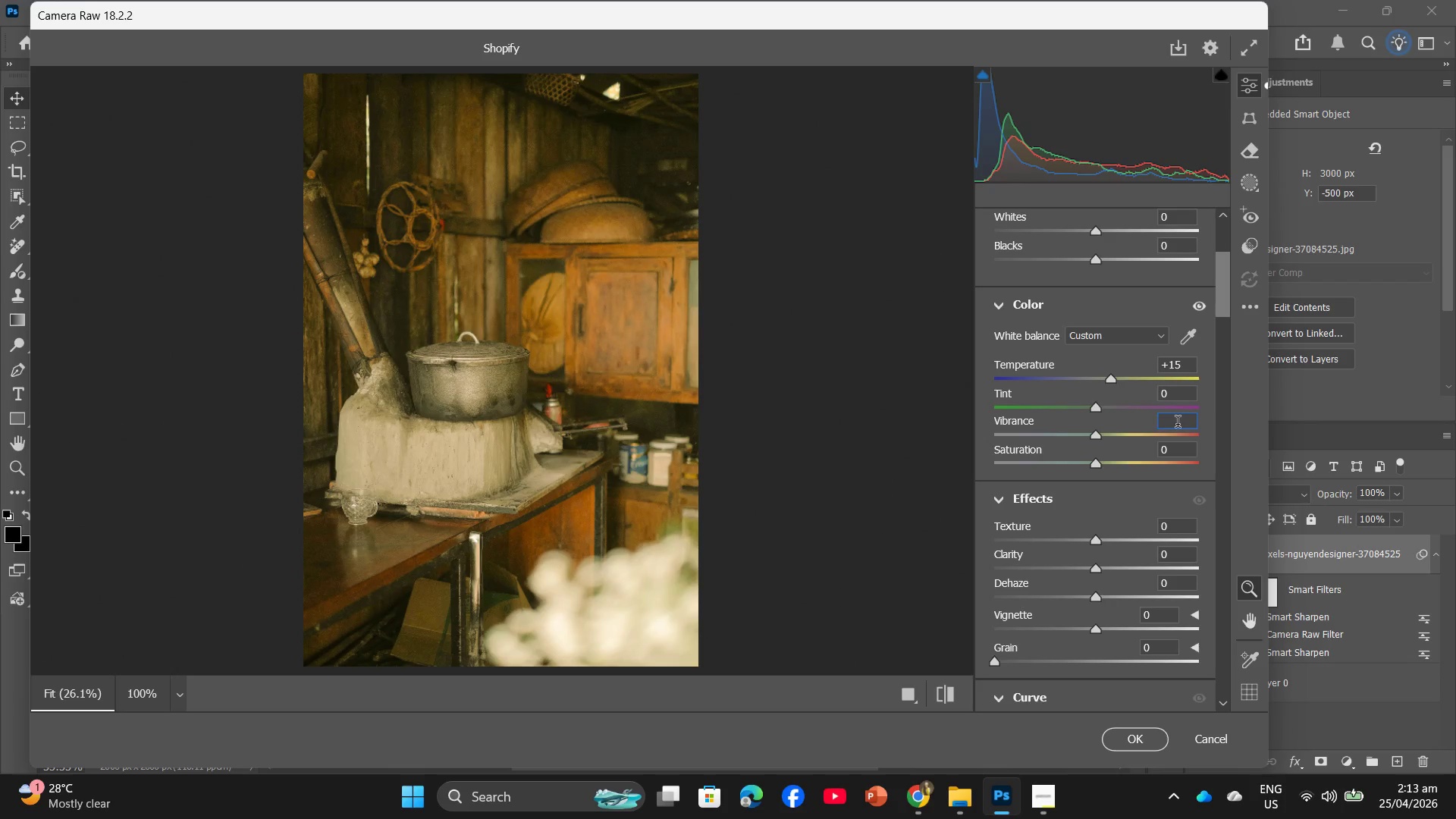 
key(Numpad5)
 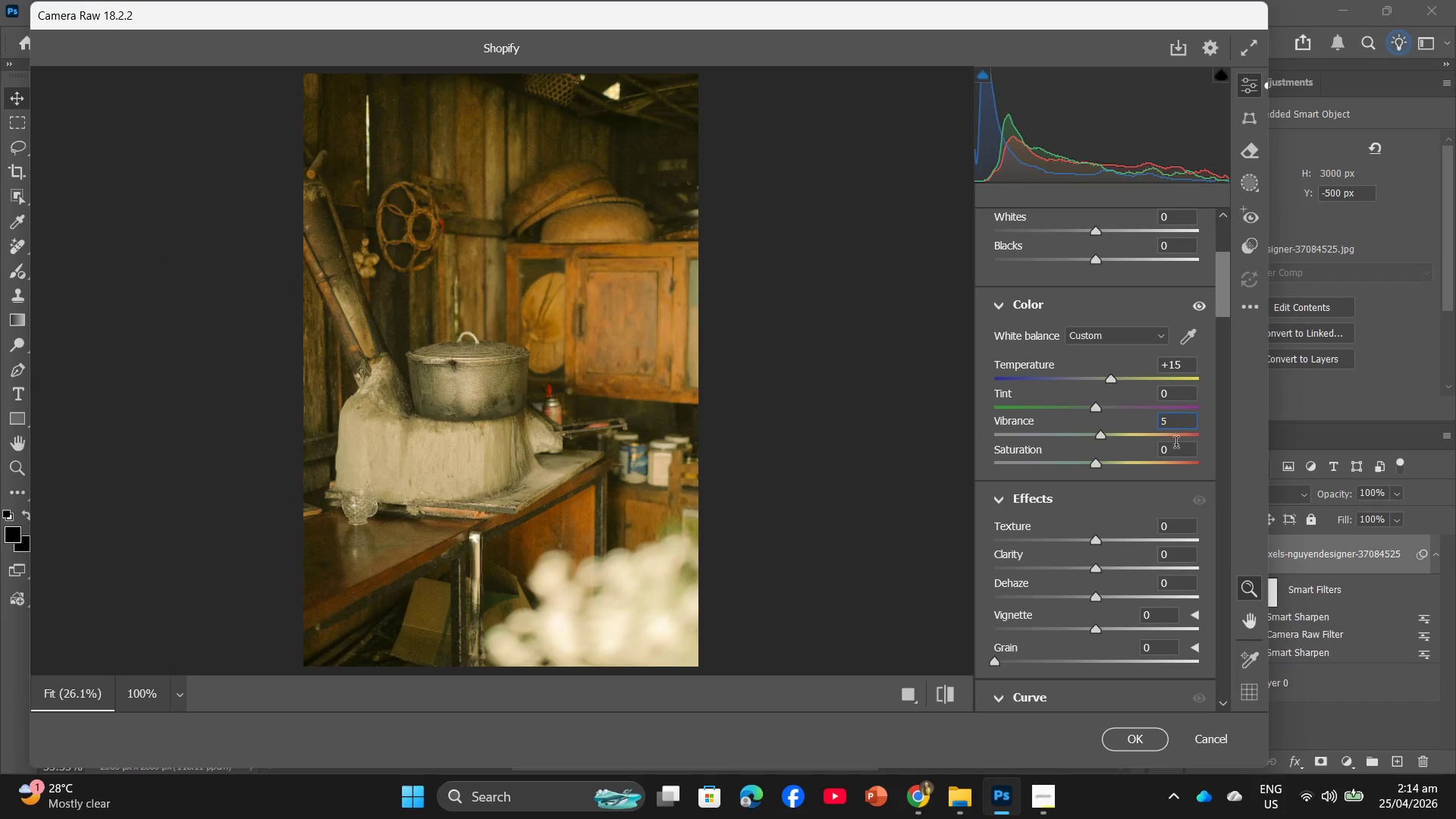 
left_click([1178, 454])
 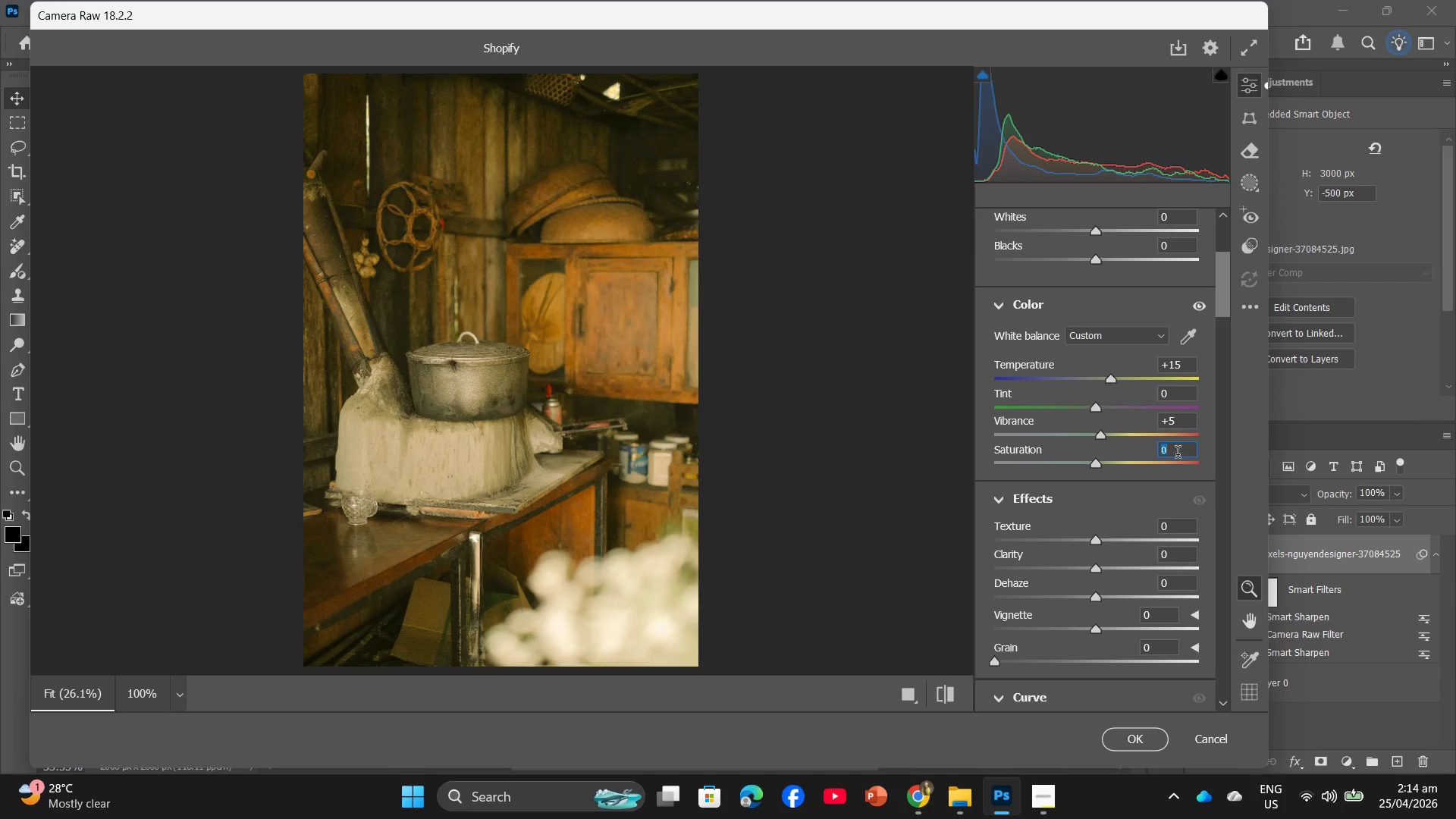 
key(Numpad5)
 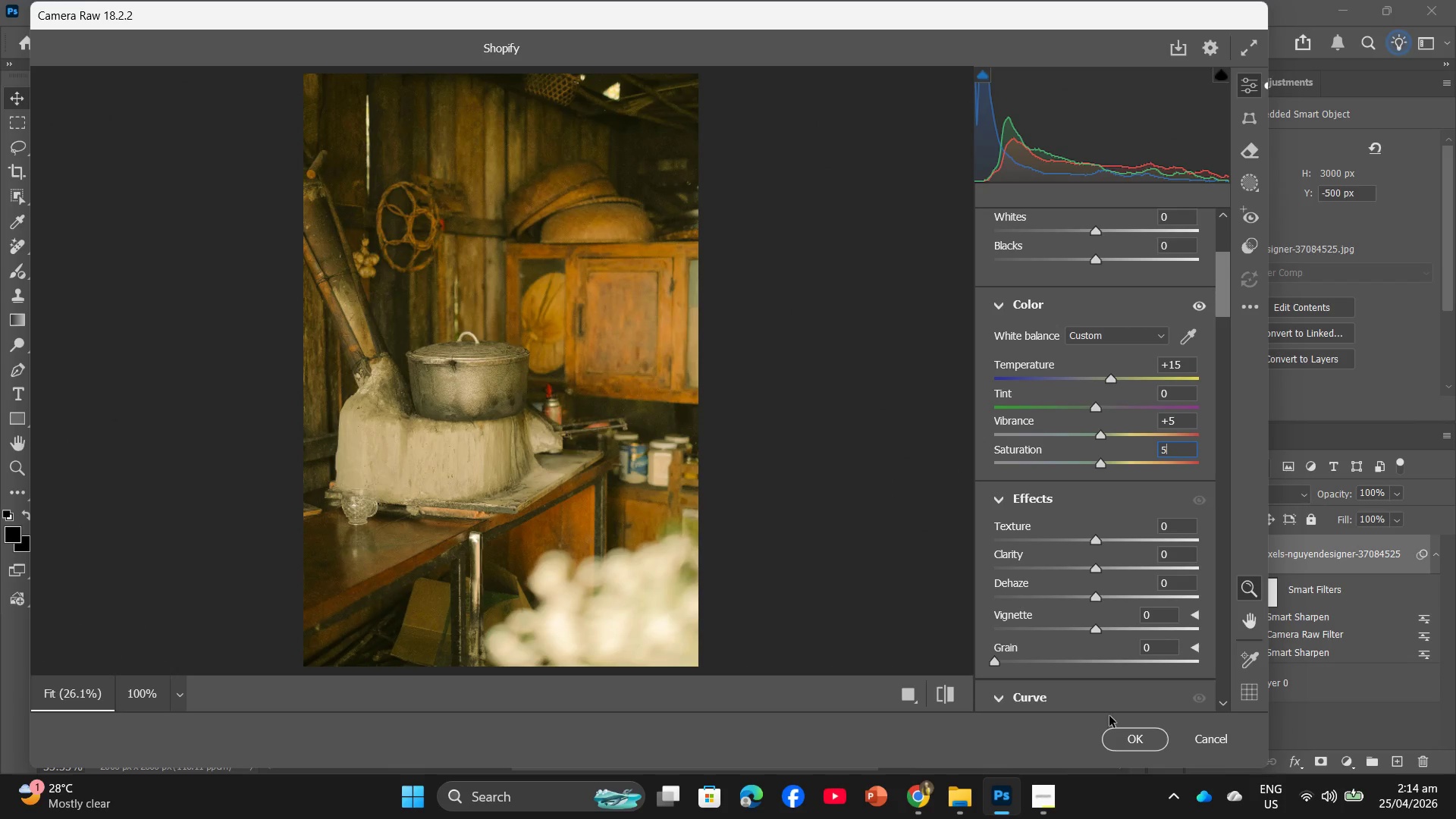 
left_click([1115, 739])
 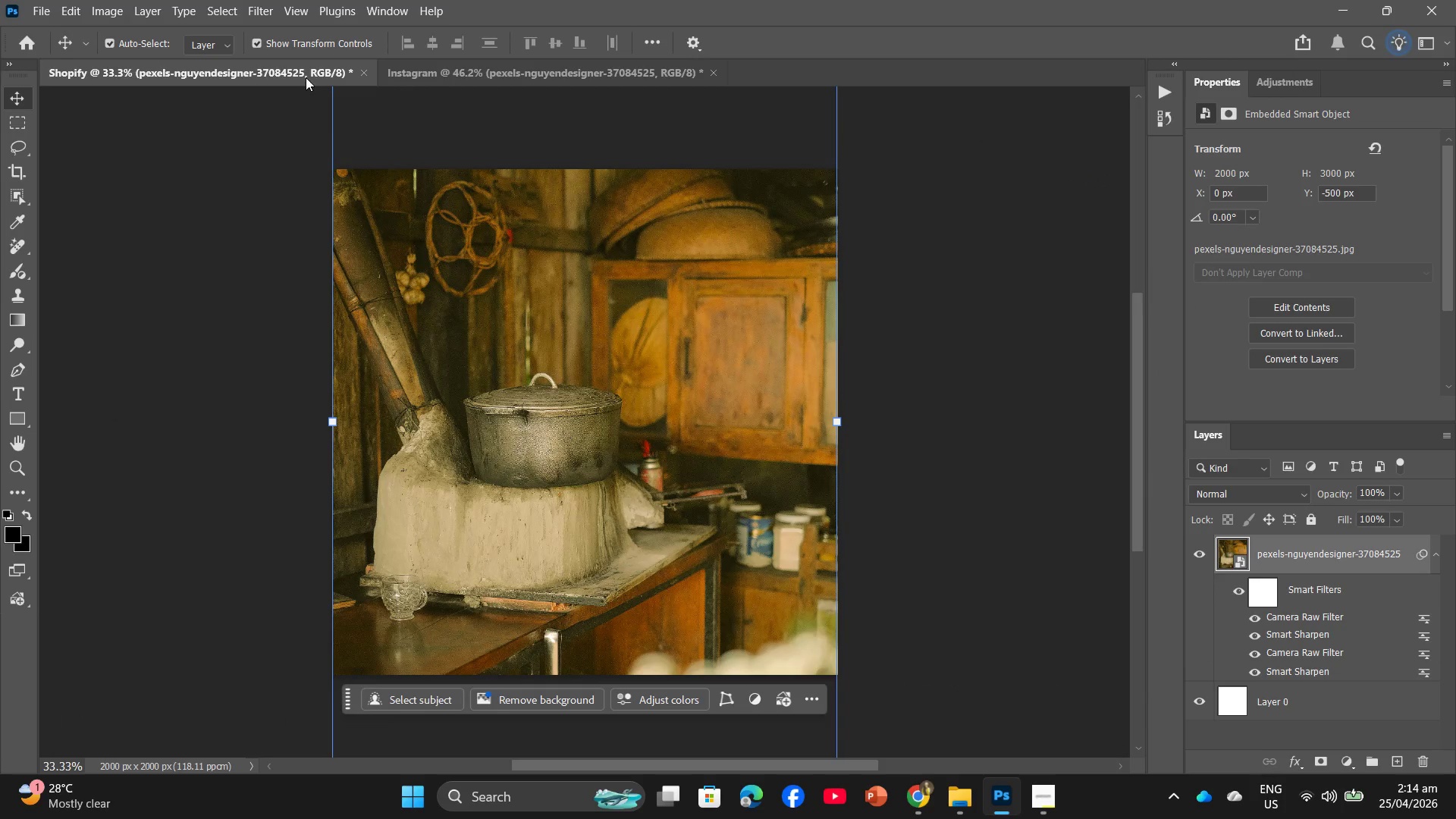 
left_click([307, 75])
 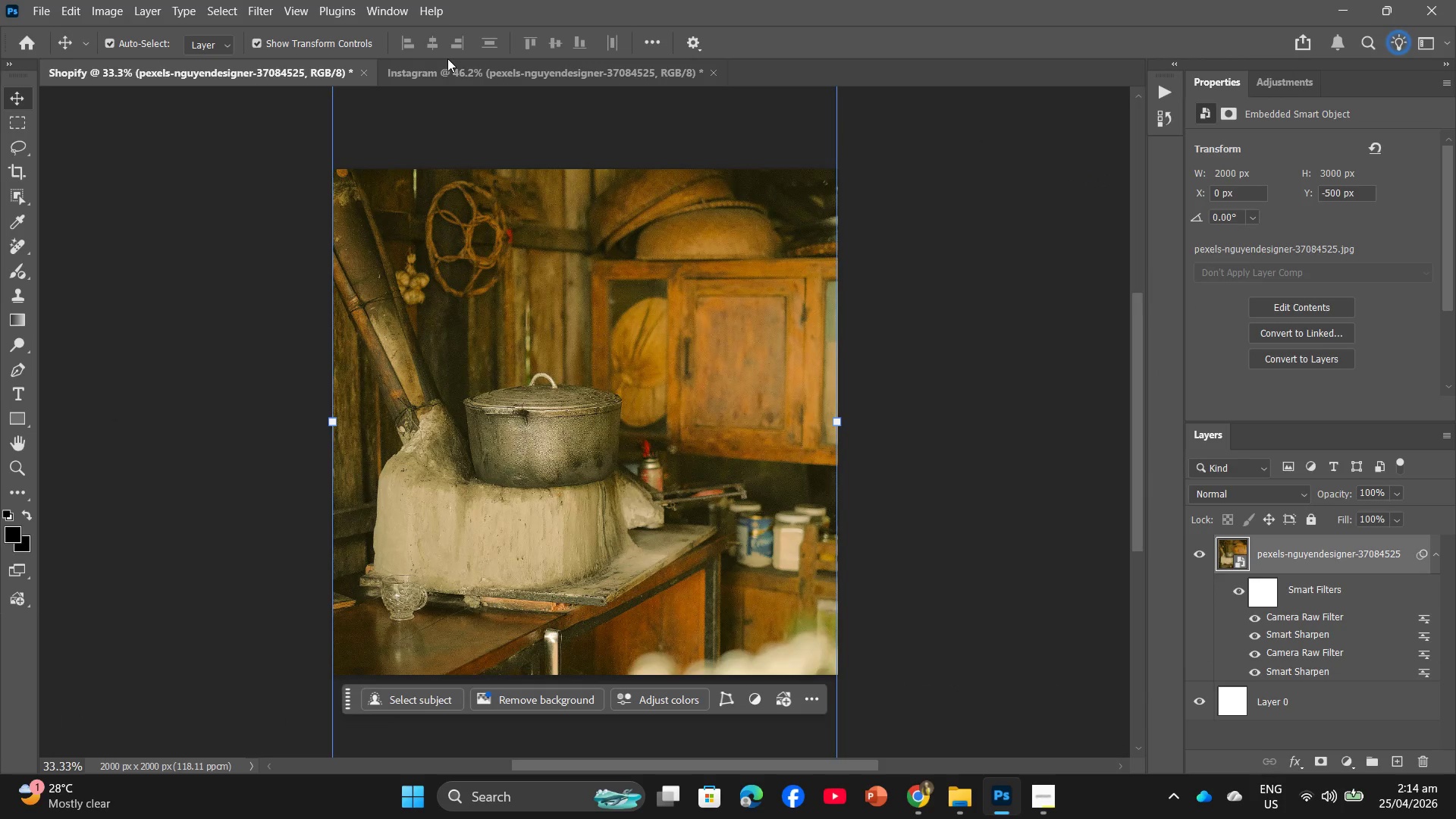 
left_click([449, 77])
 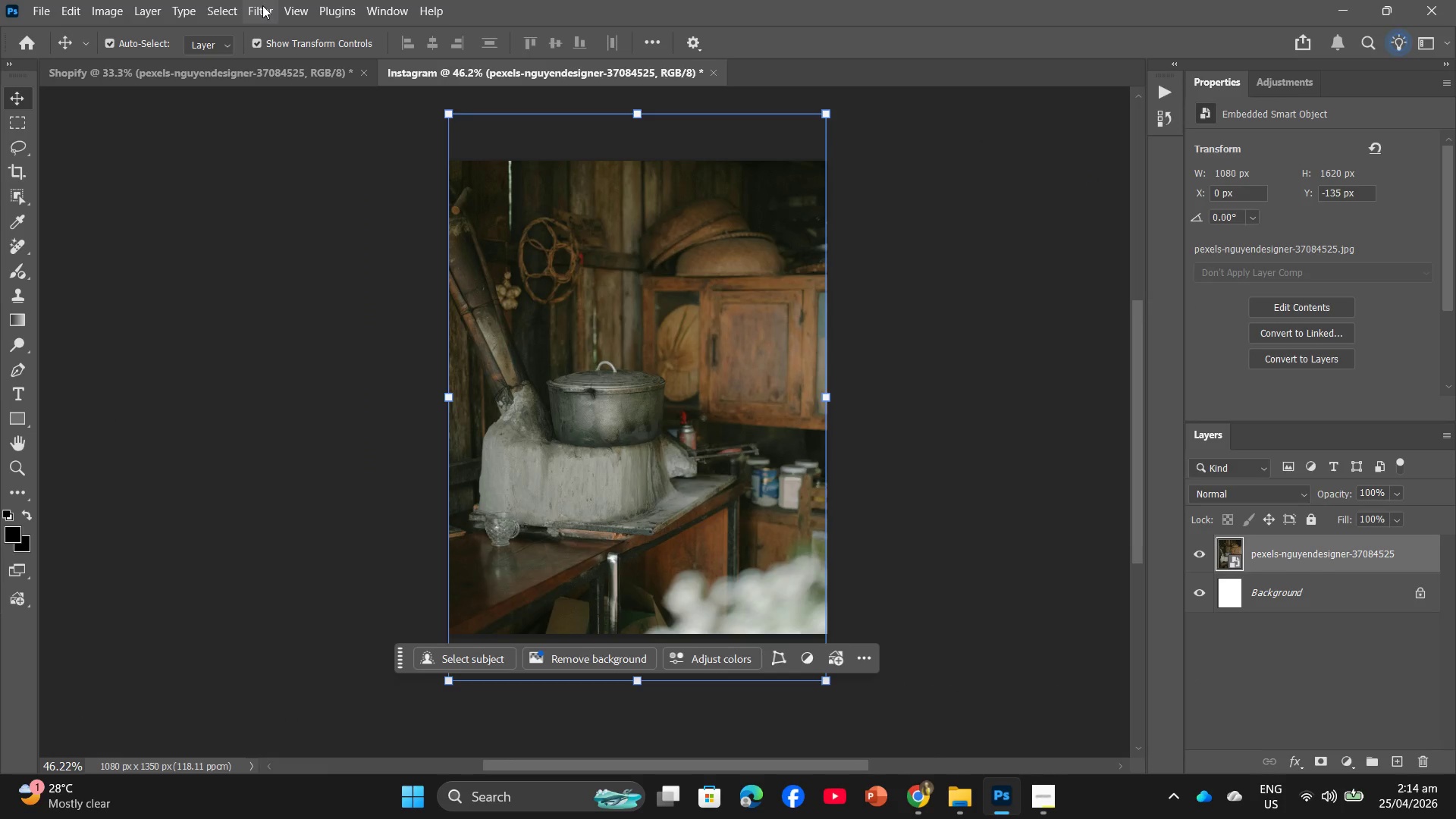 
left_click([231, 77])
 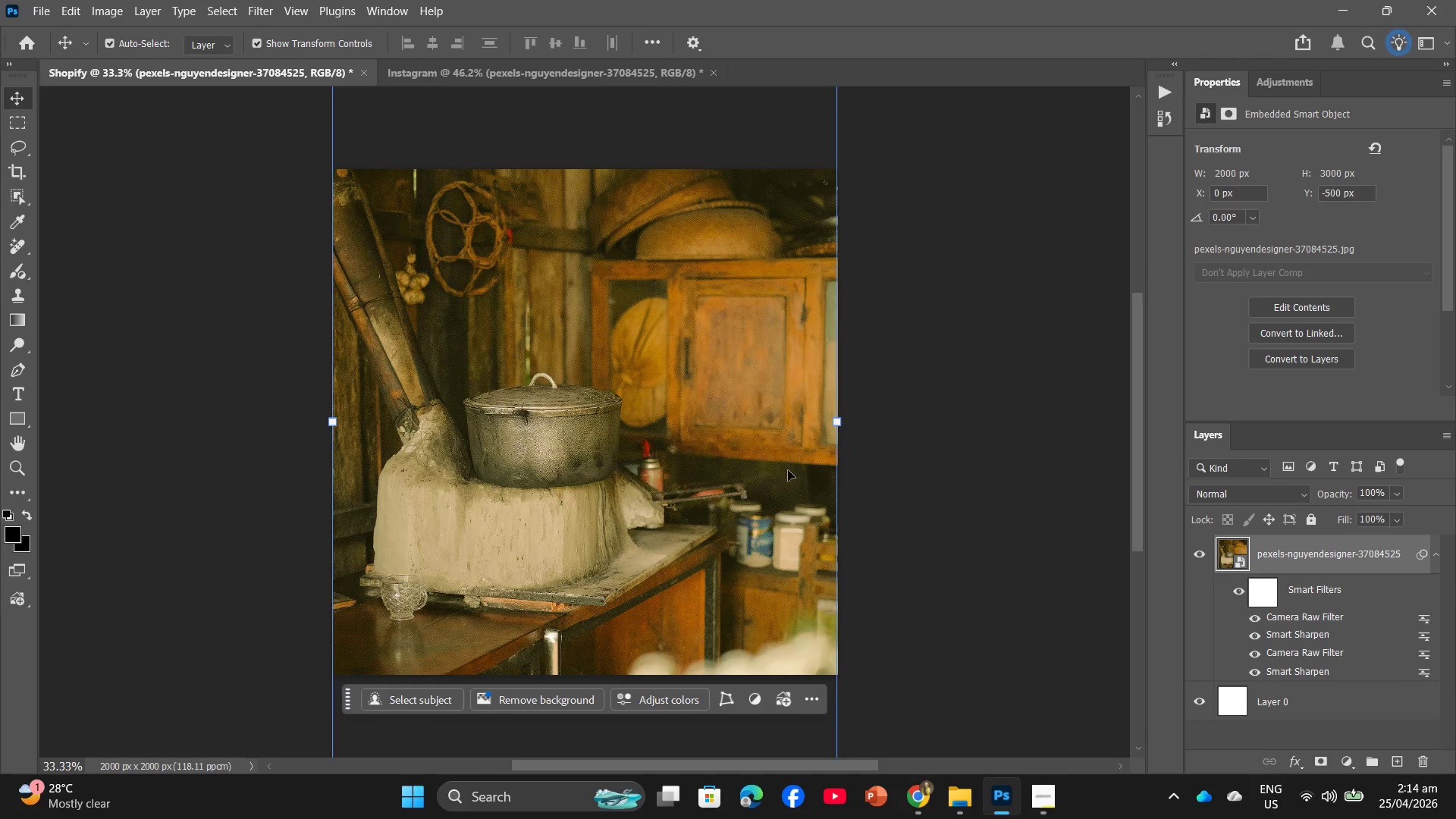 
key(Control+Z)
 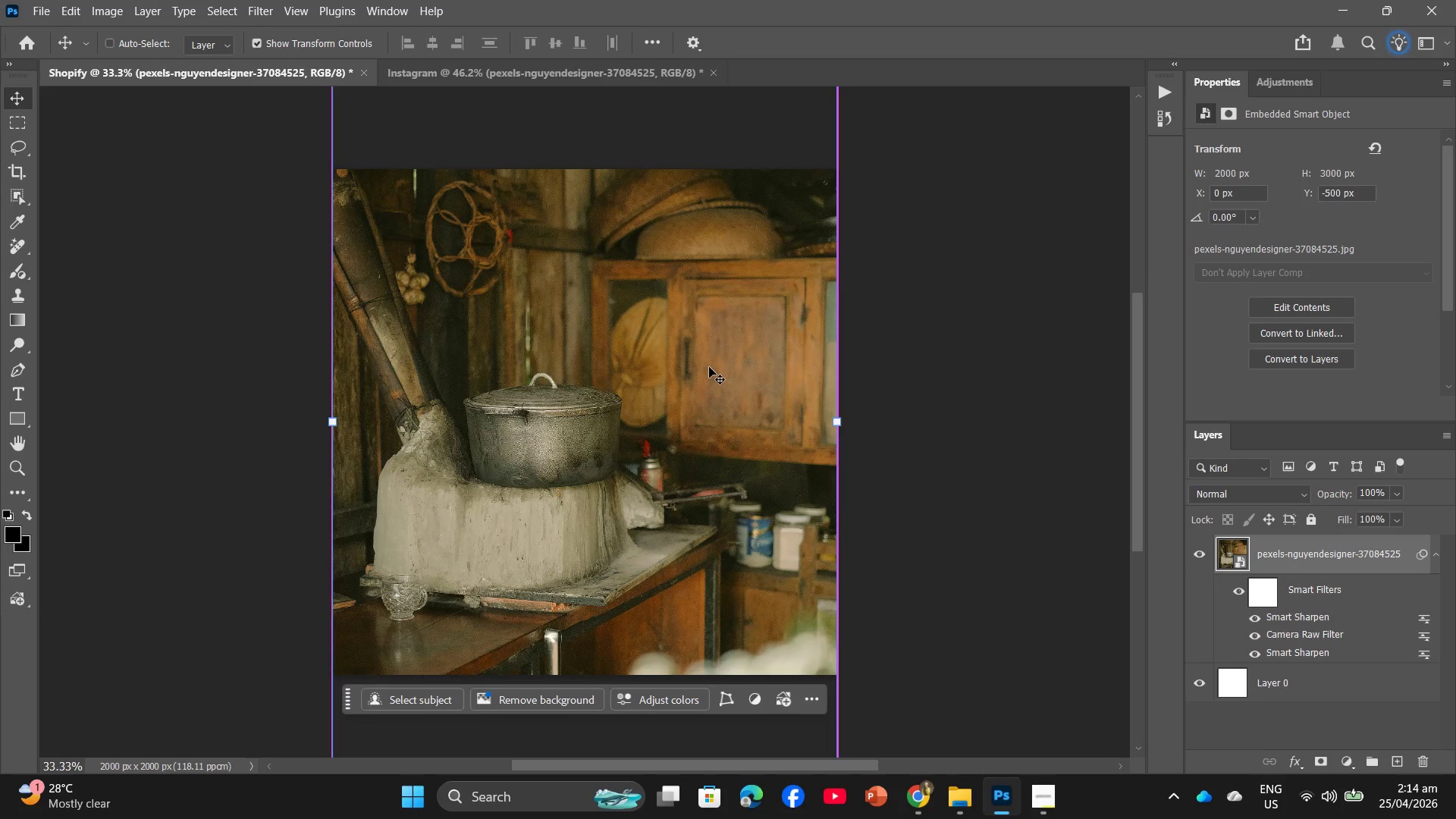 
key(Control+Z)
 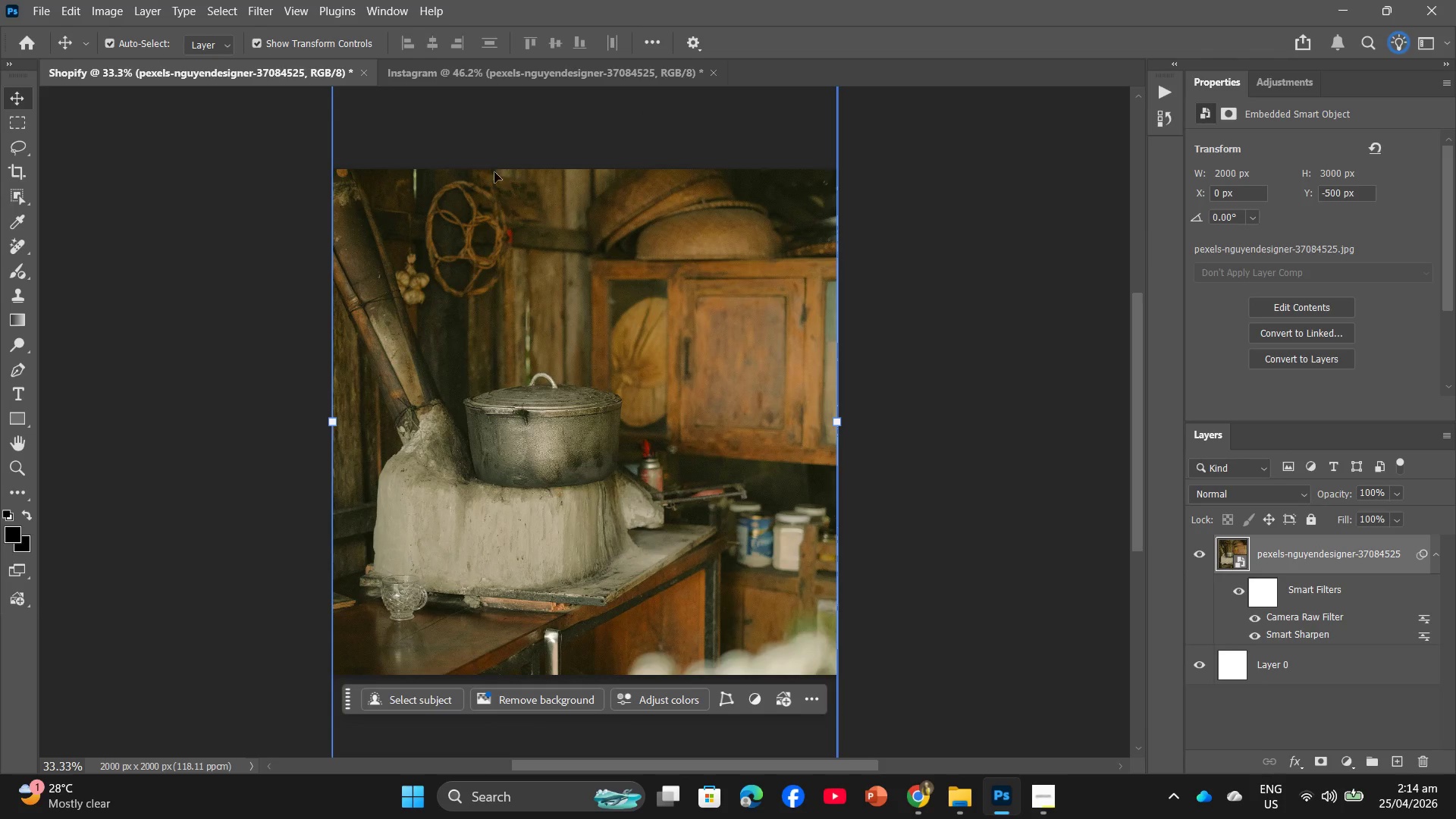 
left_click([511, 82])
 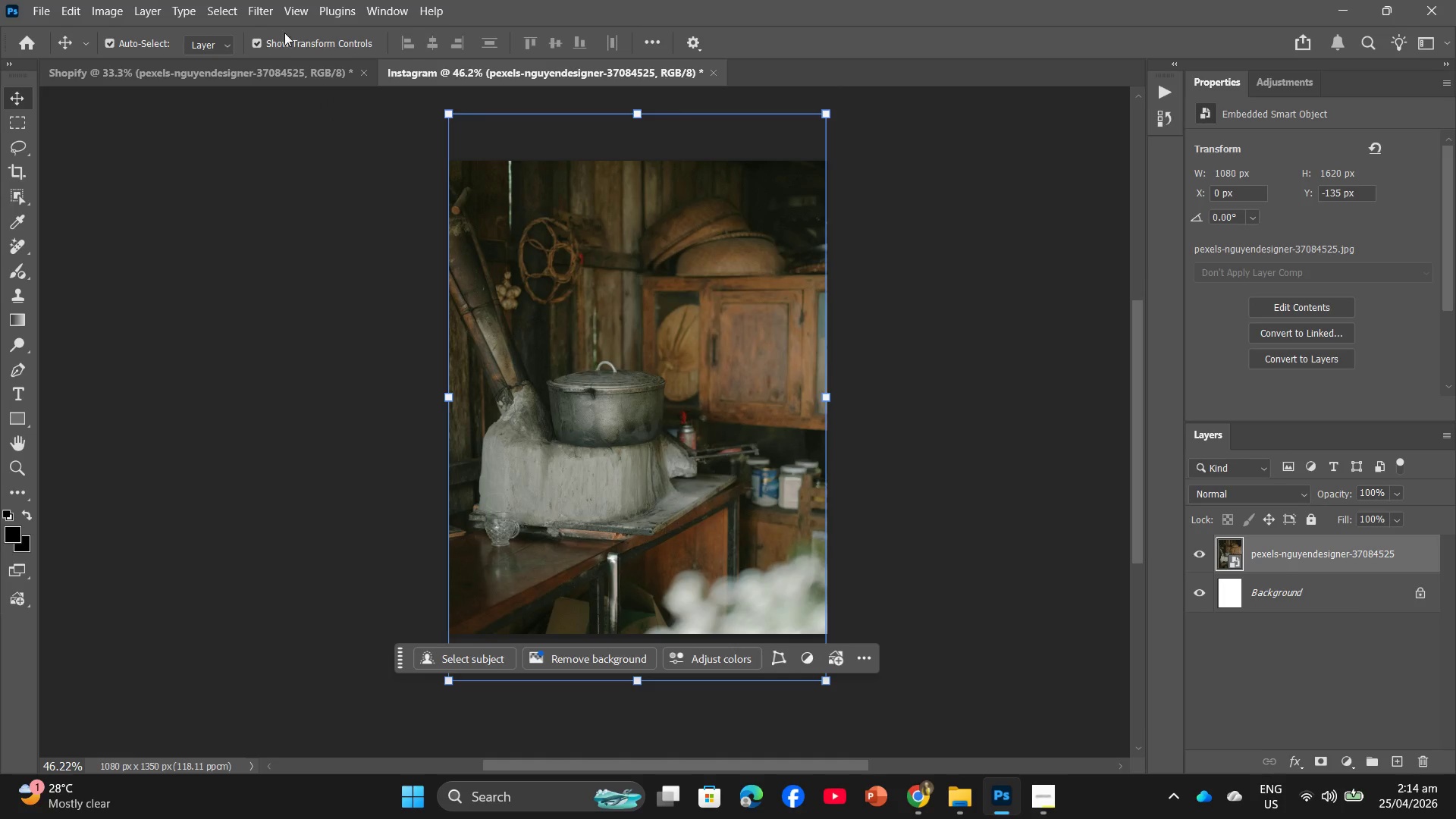 
left_click([265, 12])
 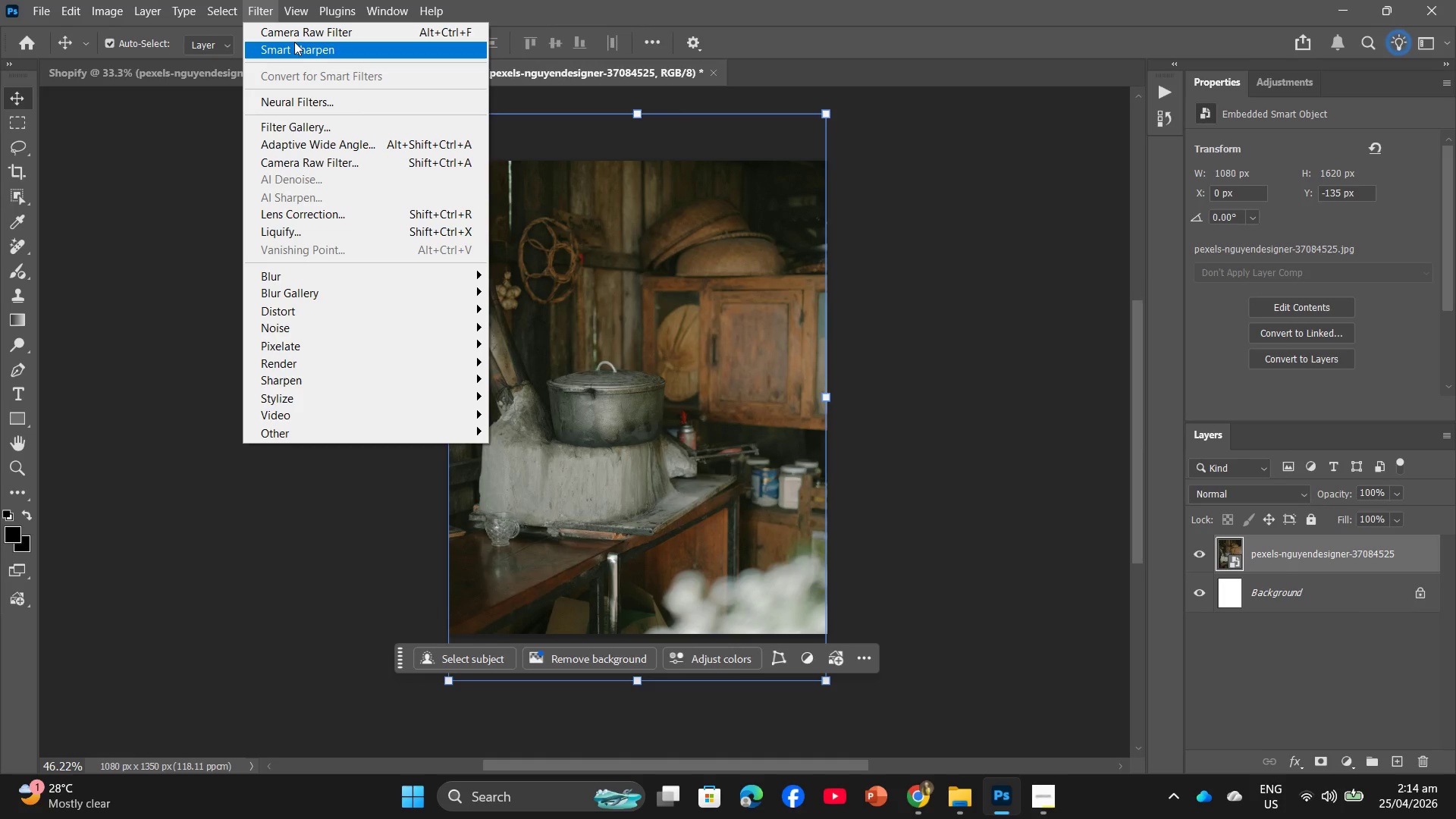 
left_click([296, 43])
 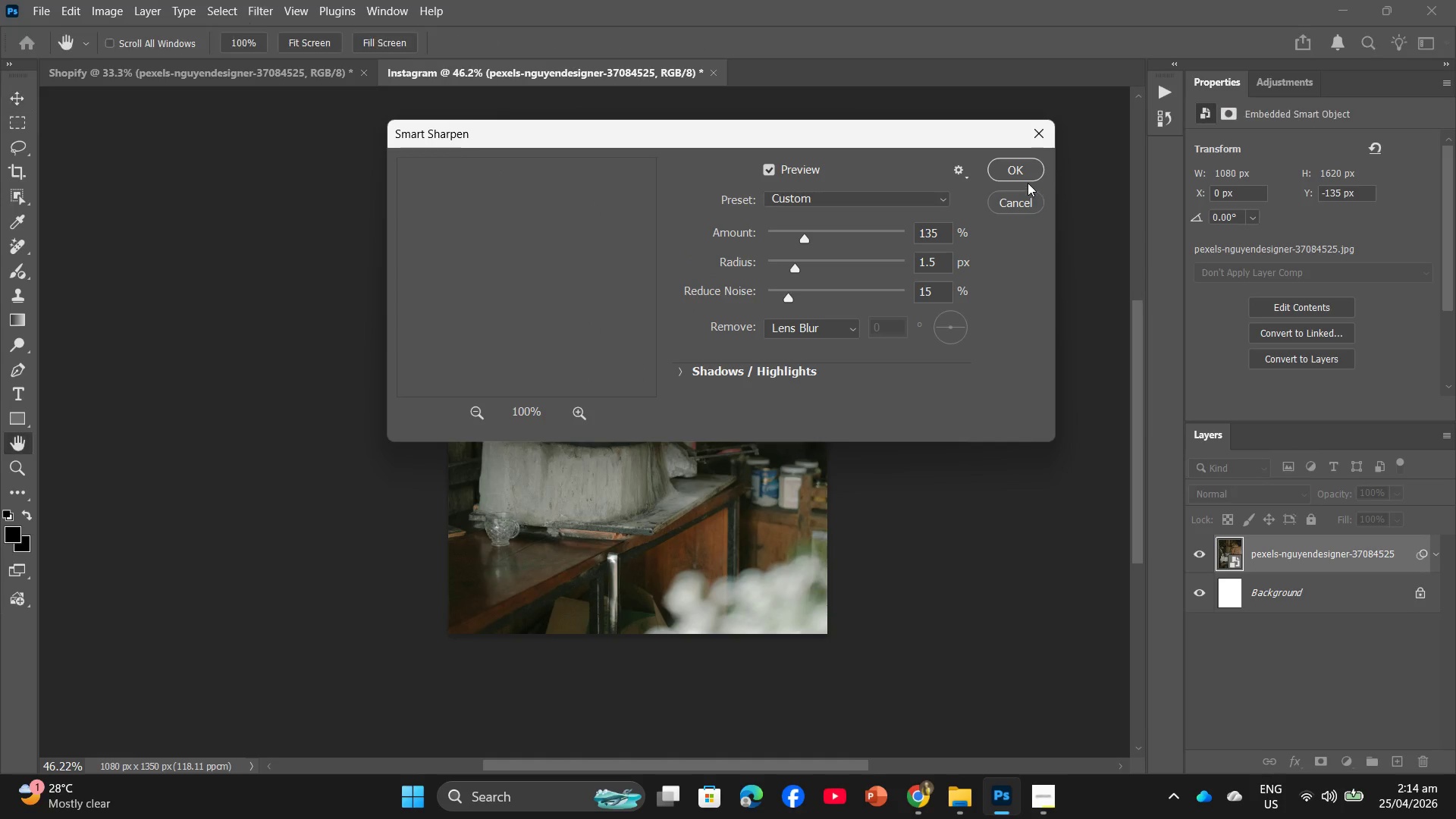 
left_click([1018, 171])
 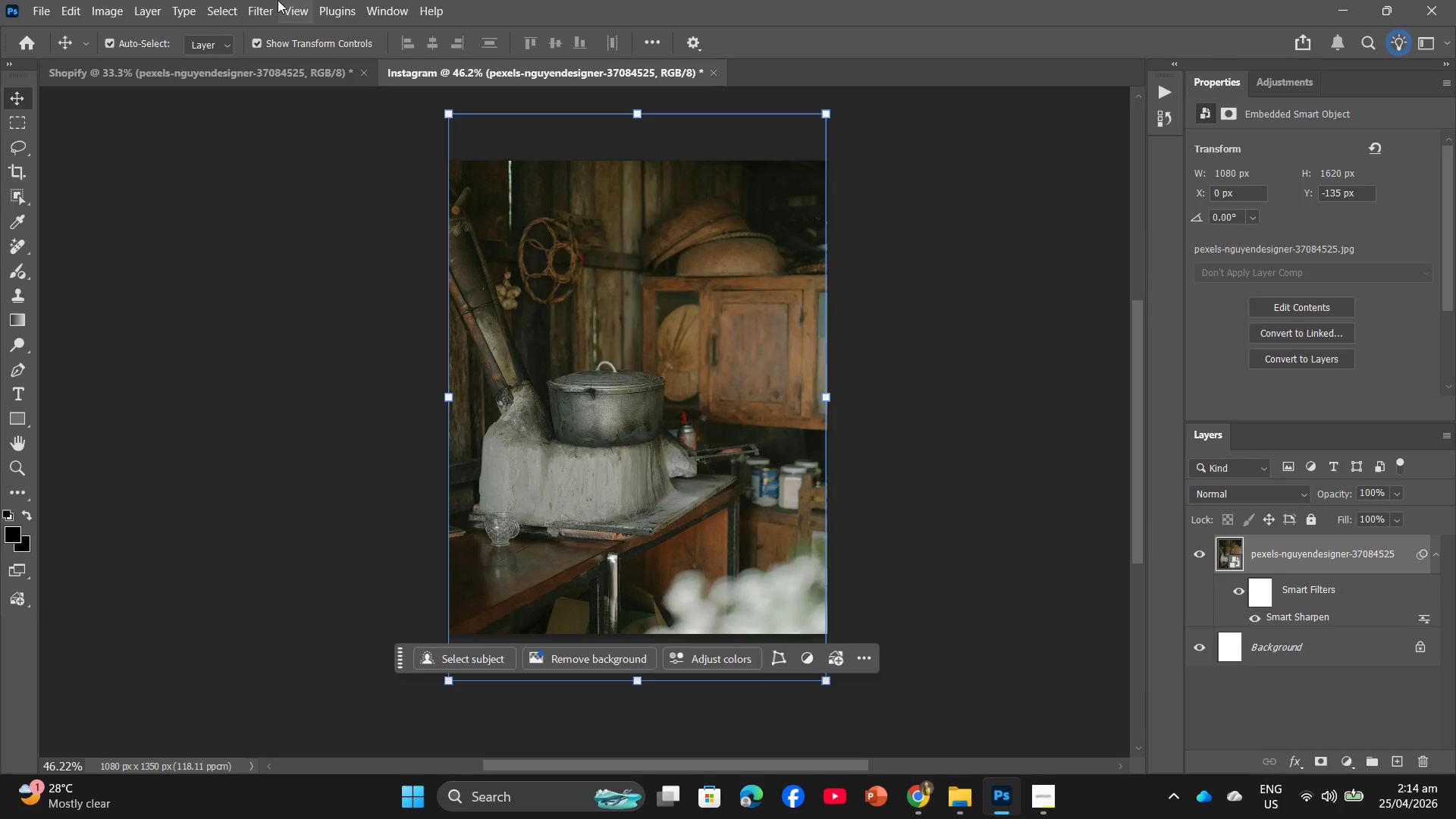 
left_click([275, 0])
 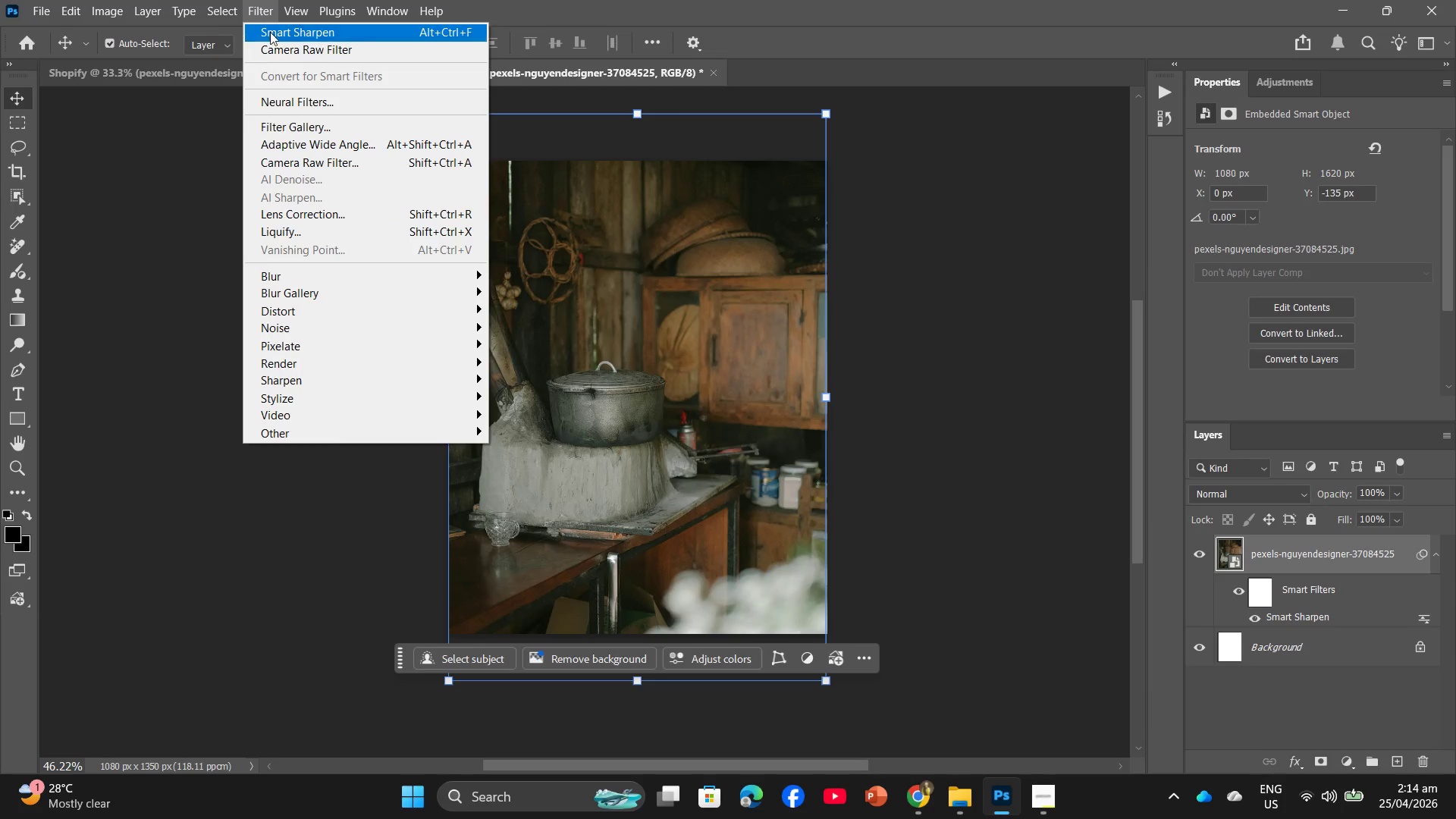 
left_click([281, 48])
 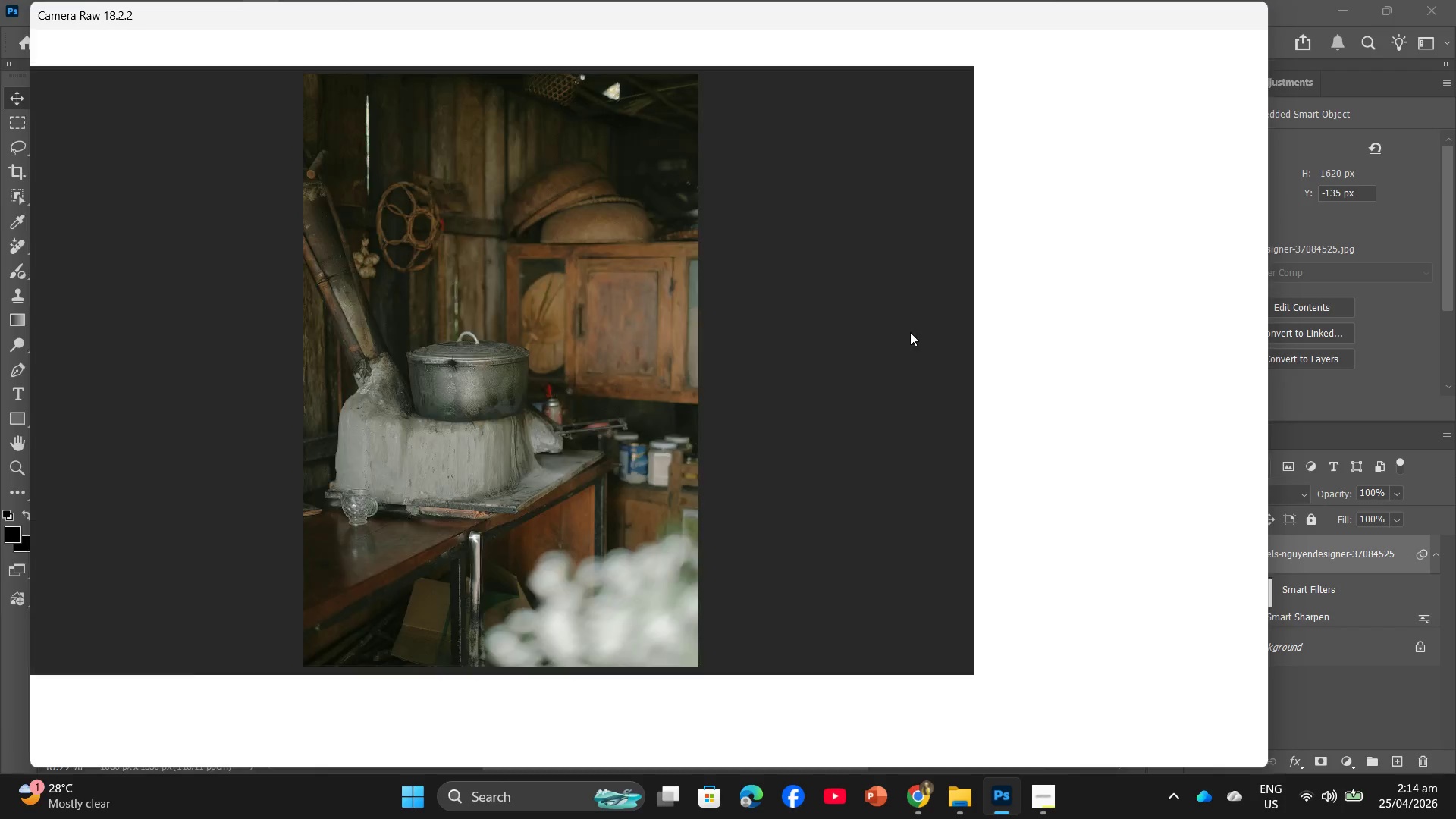 
scroll: coordinate [1015, 513], scroll_direction: down, amount: 2.0
 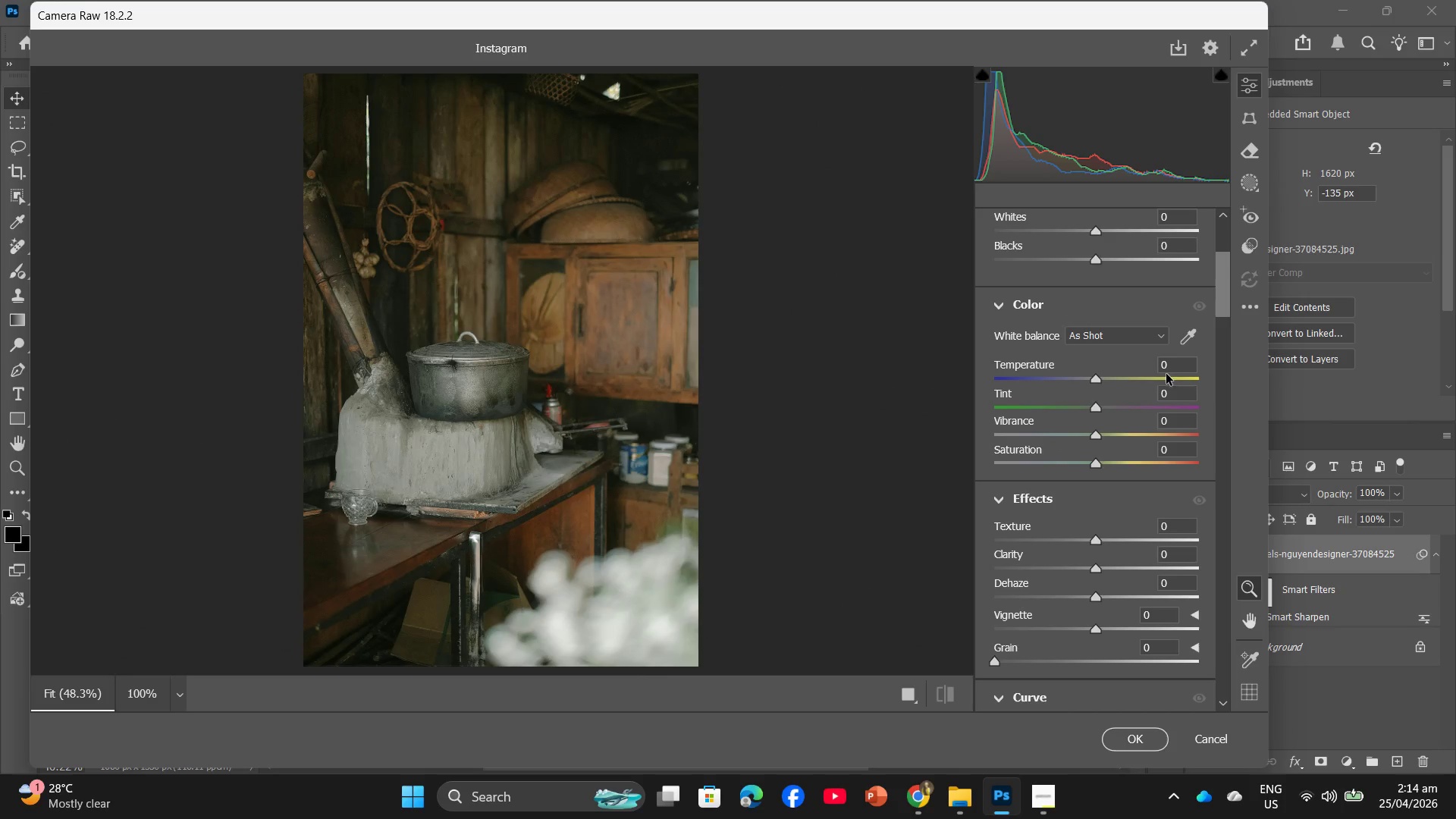 
left_click([1179, 366])
 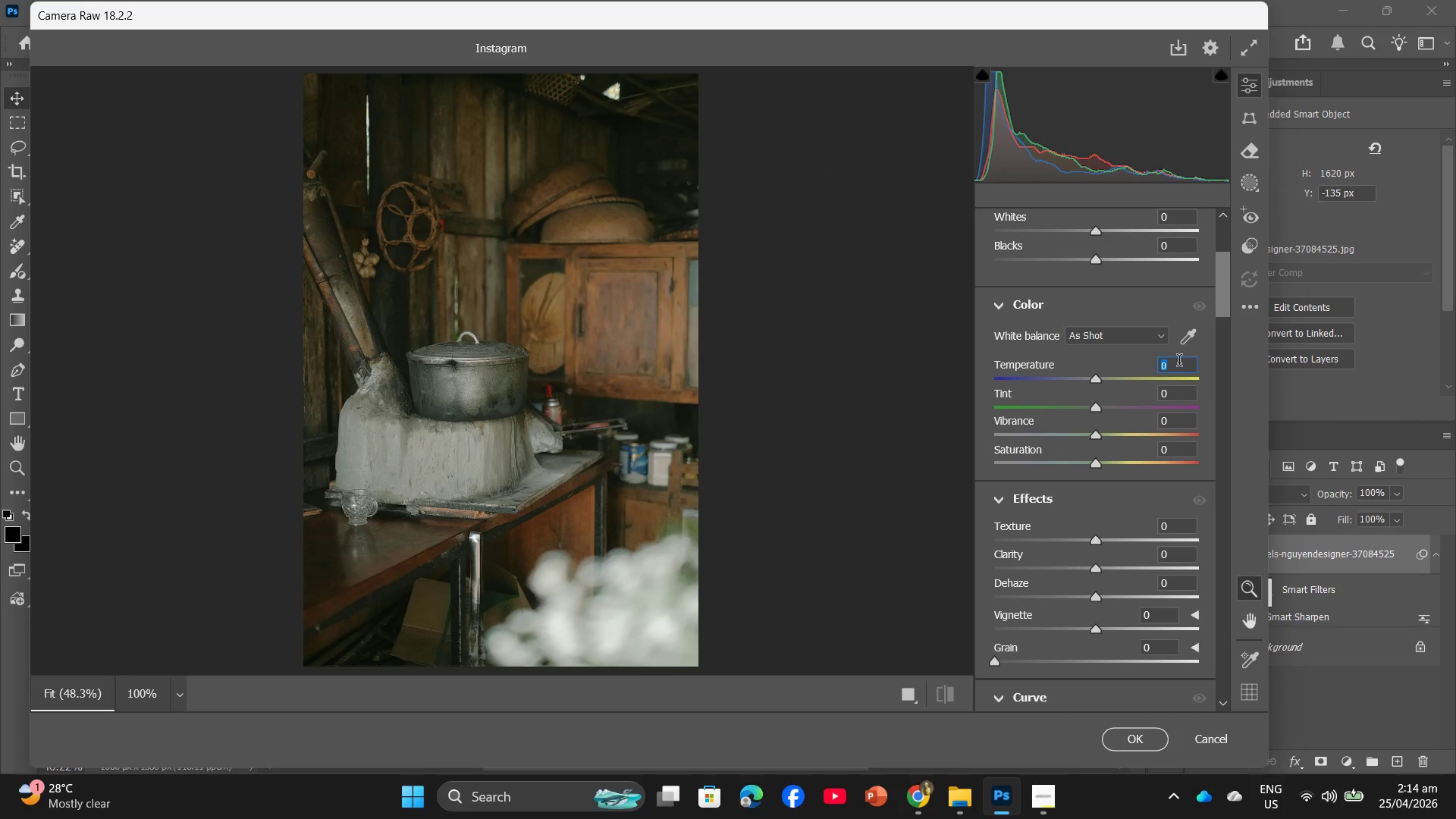 
key(Numpad1)
 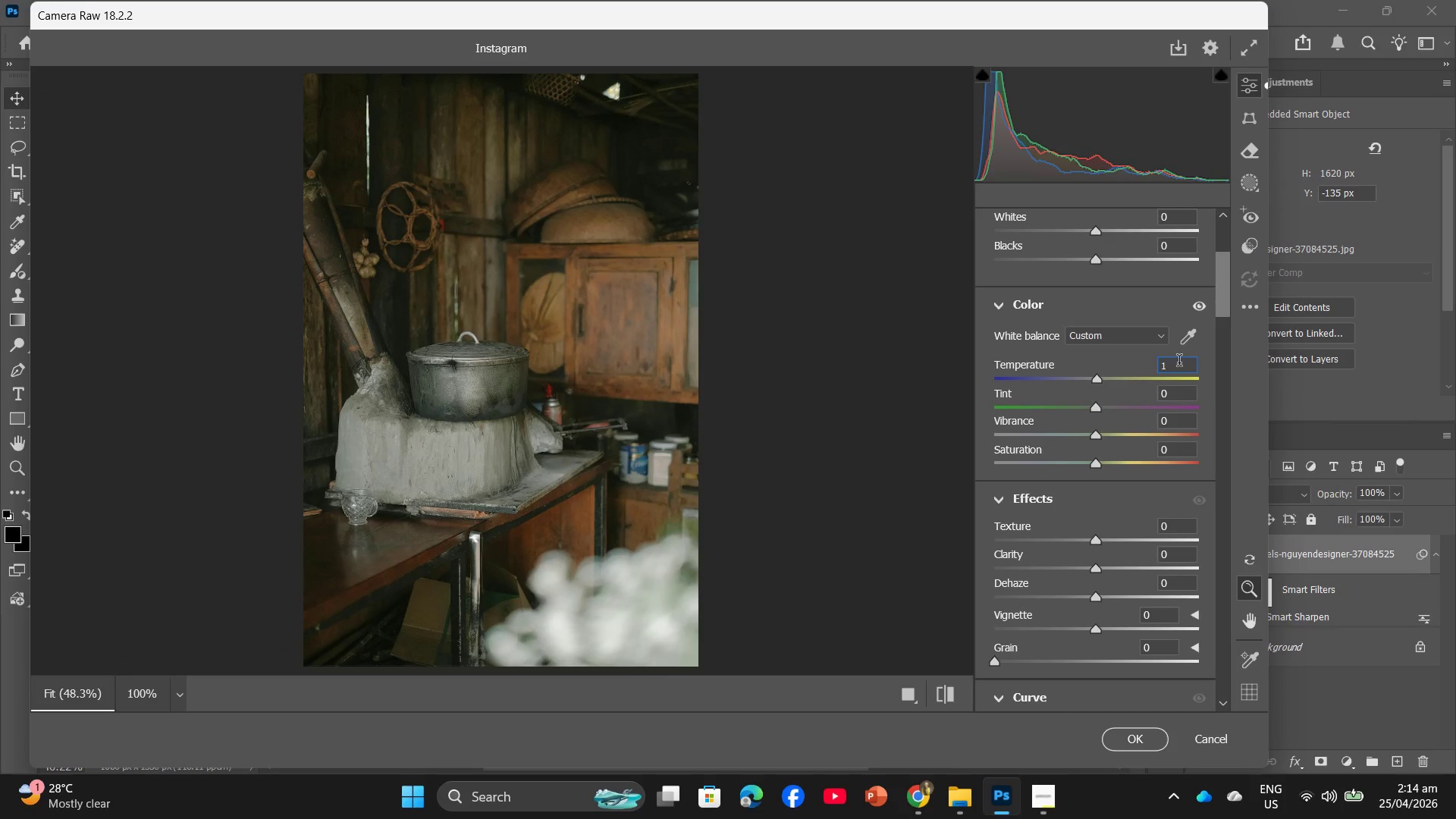 
key(Numpad5)
 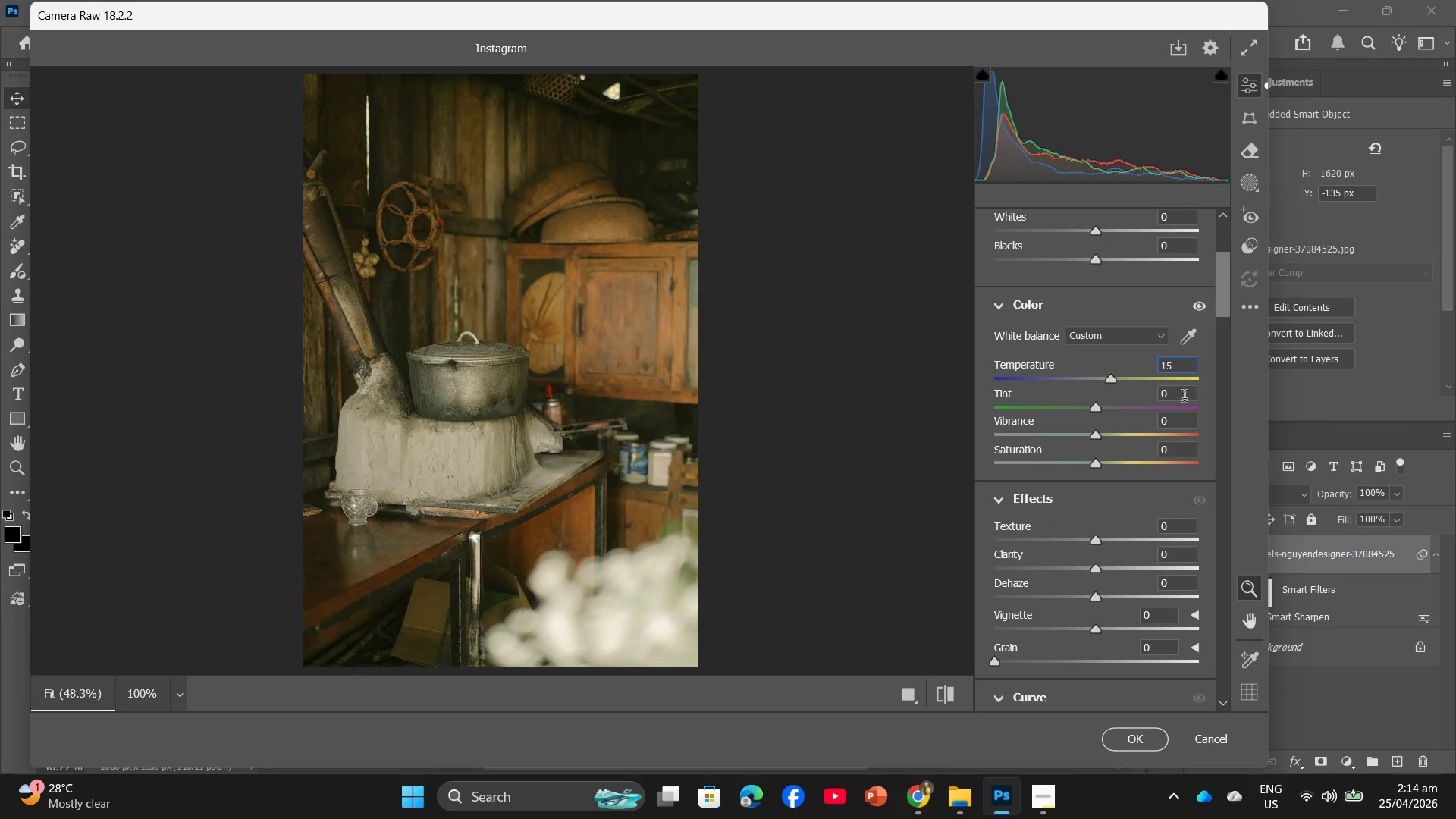 
left_click([1180, 422])
 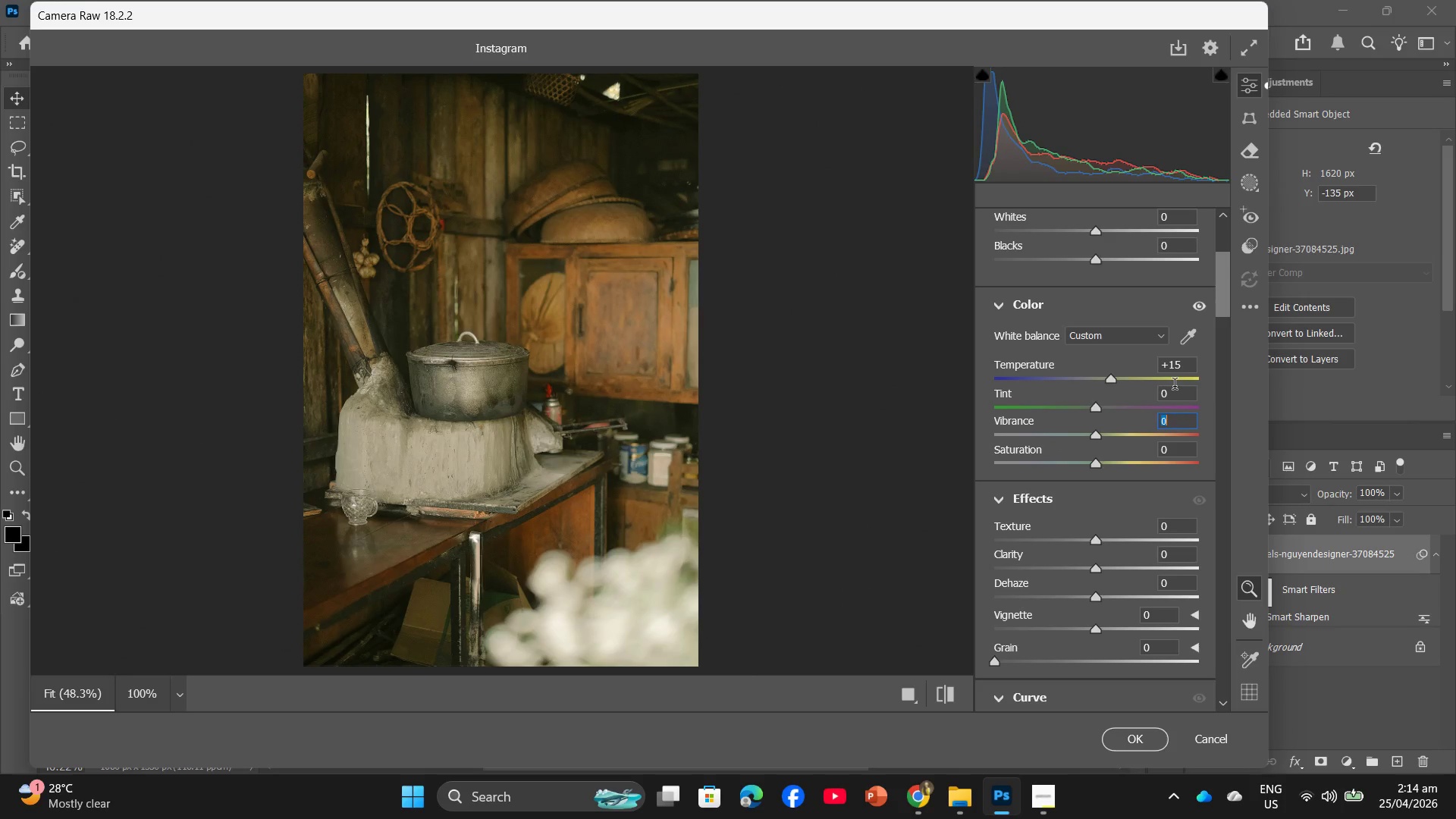 
key(Numpad5)
 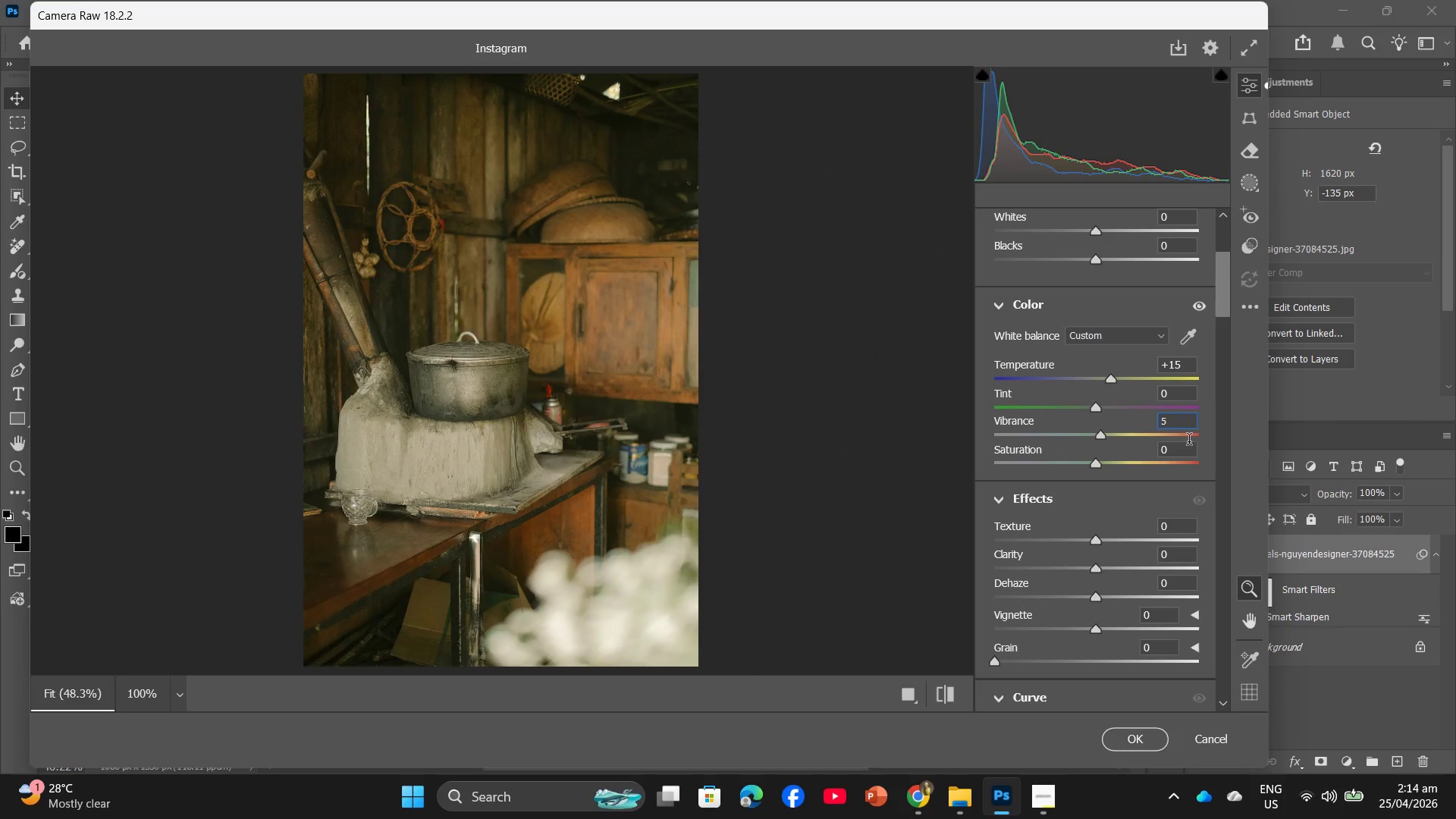 
left_click([1175, 457])
 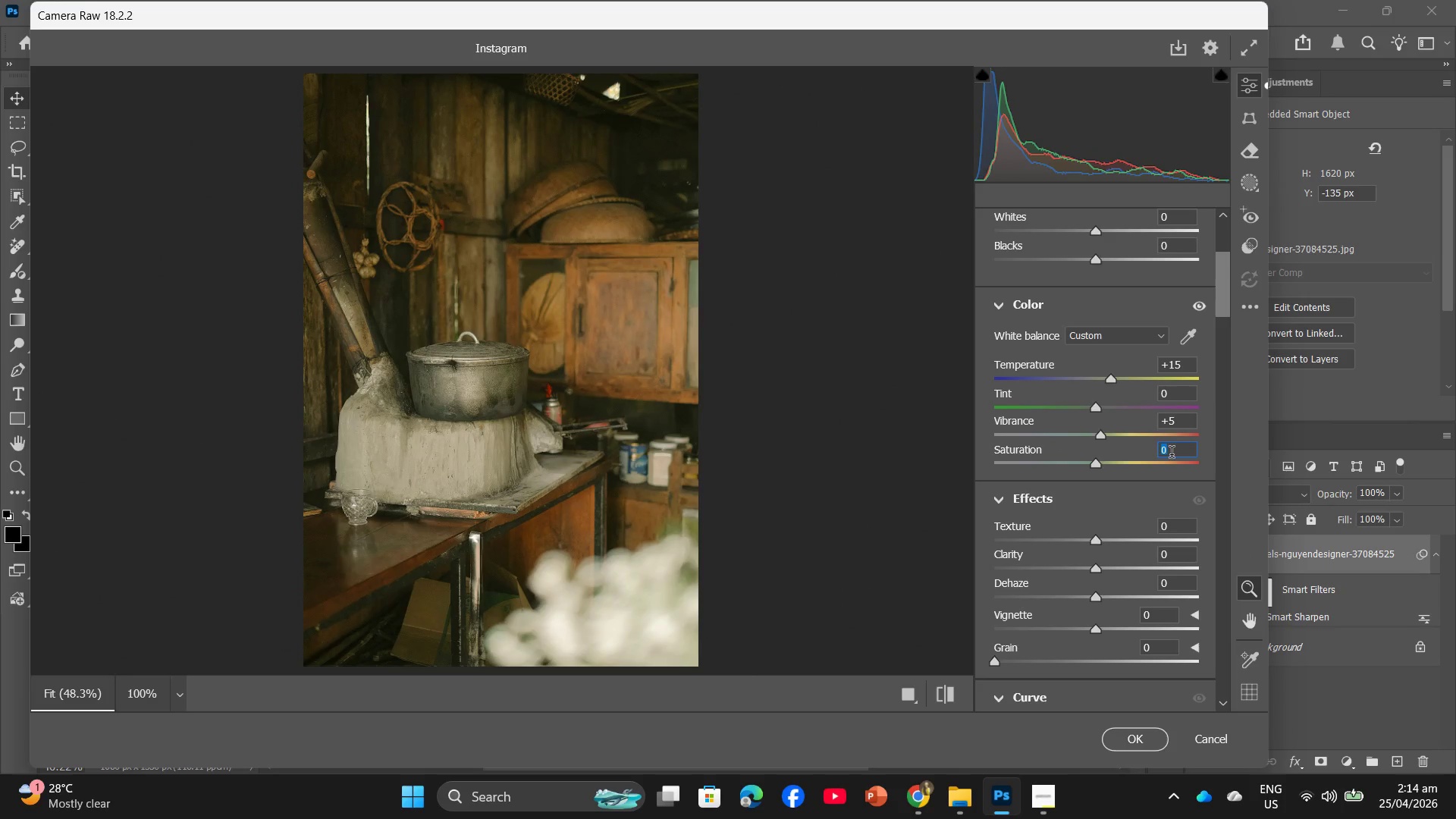 
key(Numpad5)
 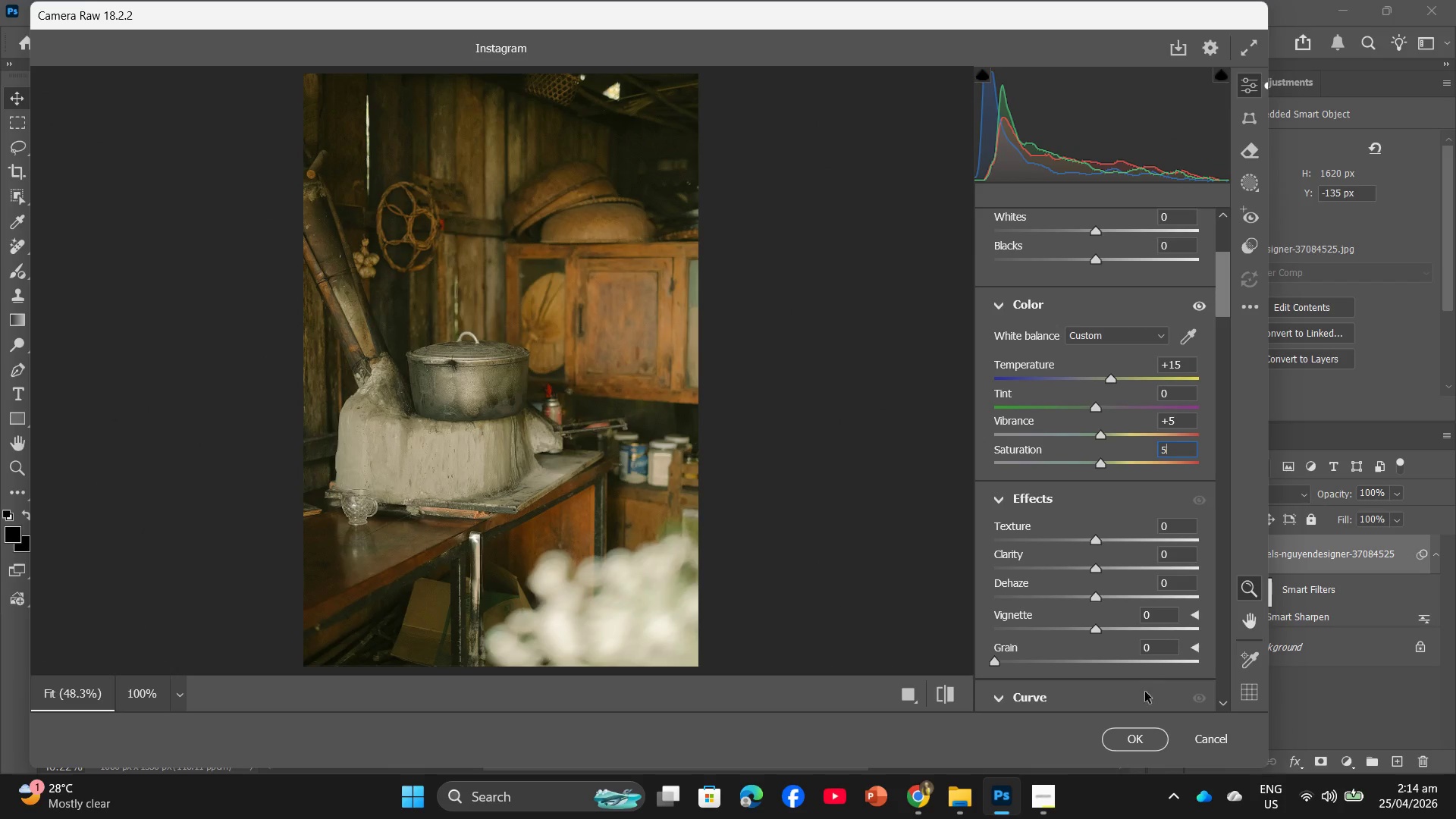 
left_click([1138, 735])
 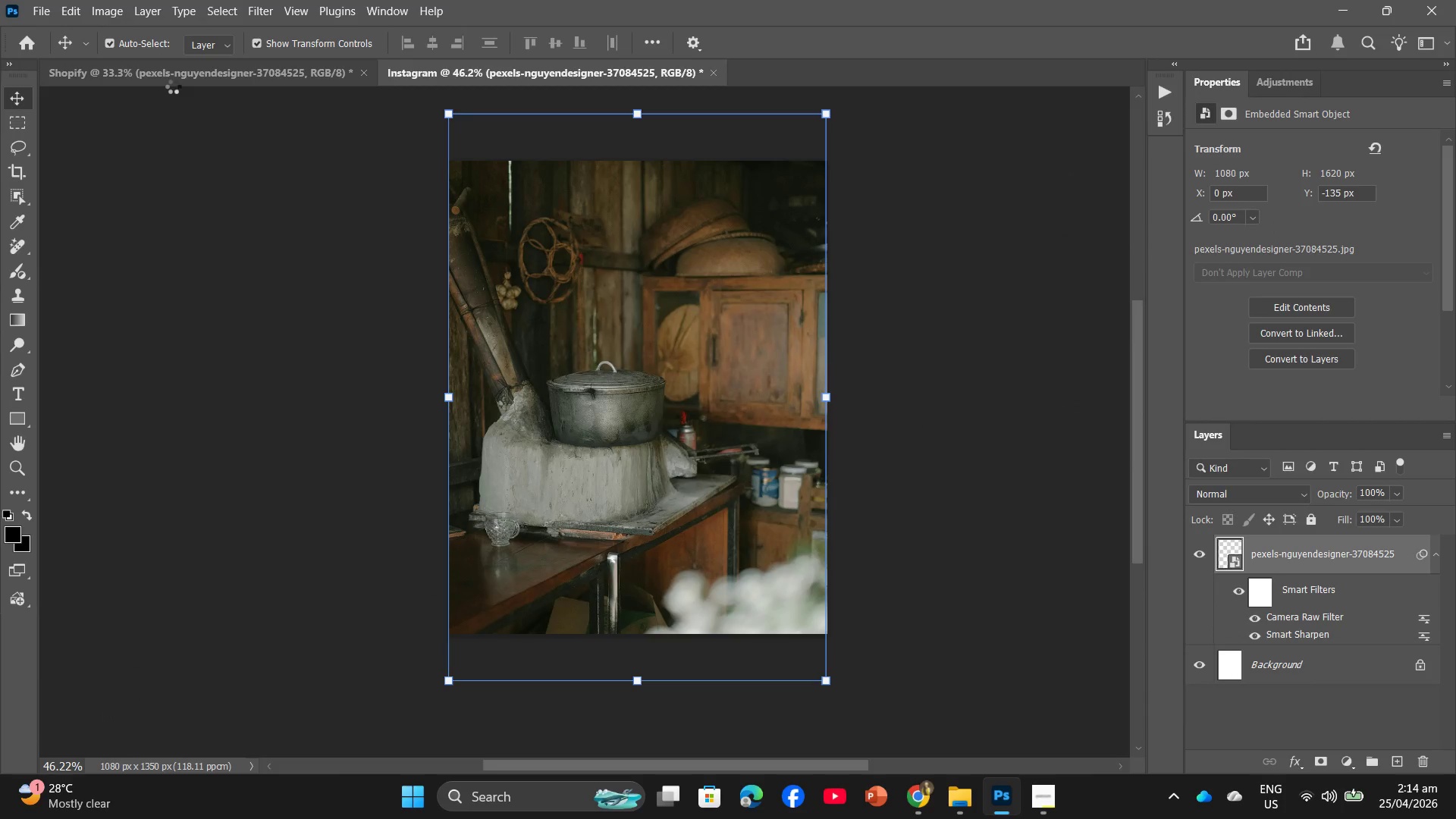 
left_click([174, 82])
 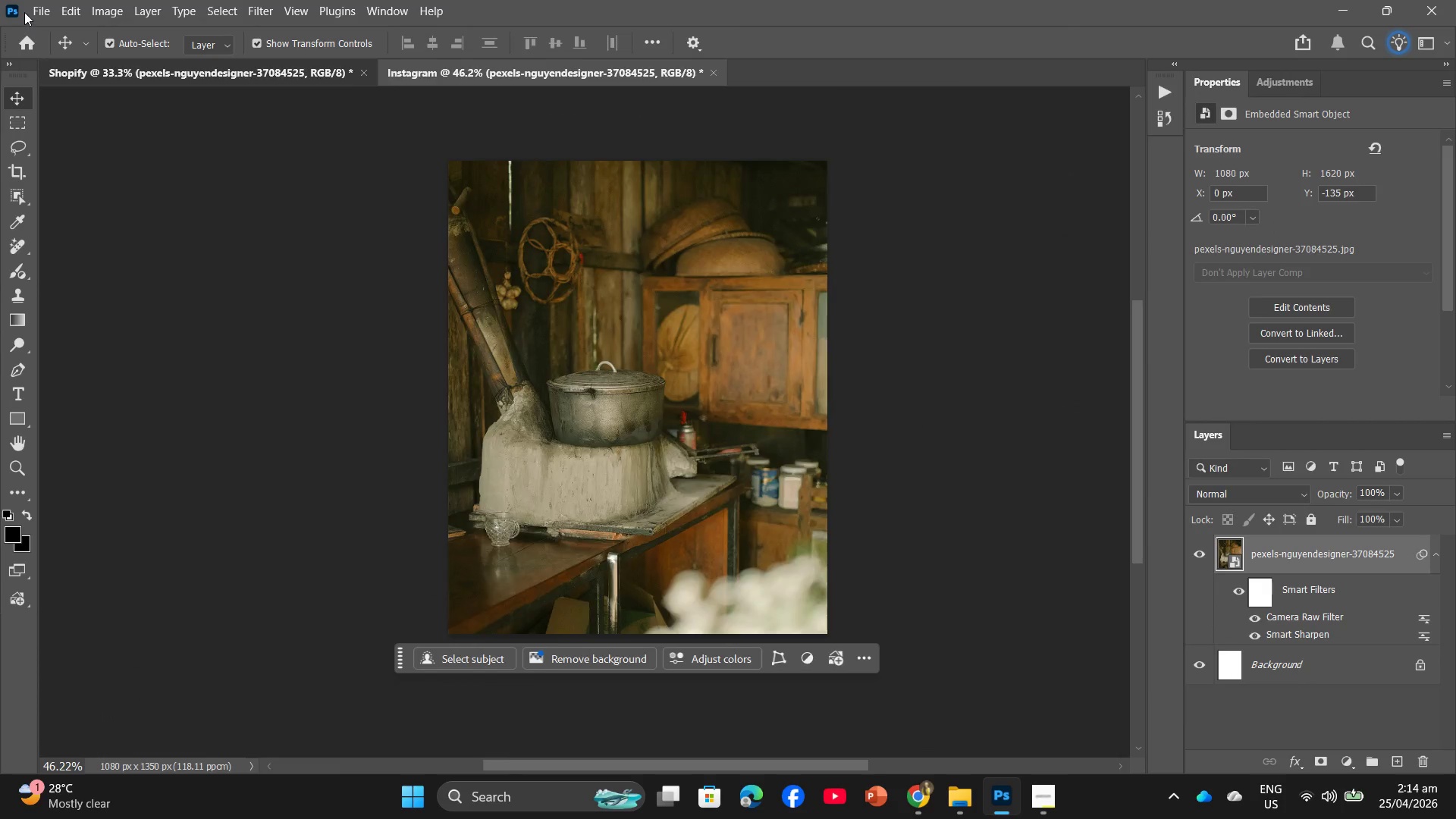 
left_click([32, 5])
 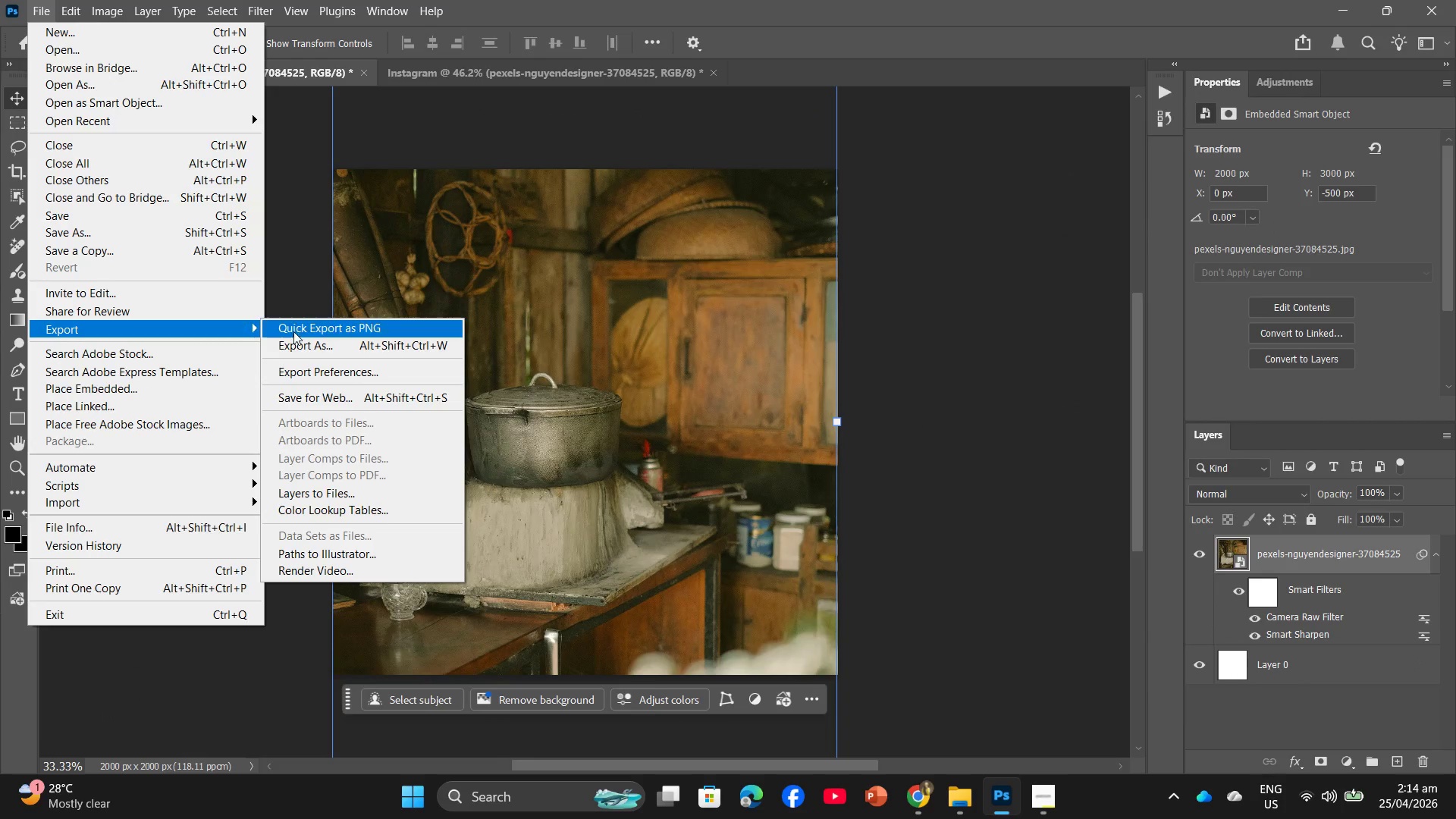 
left_click([311, 349])
 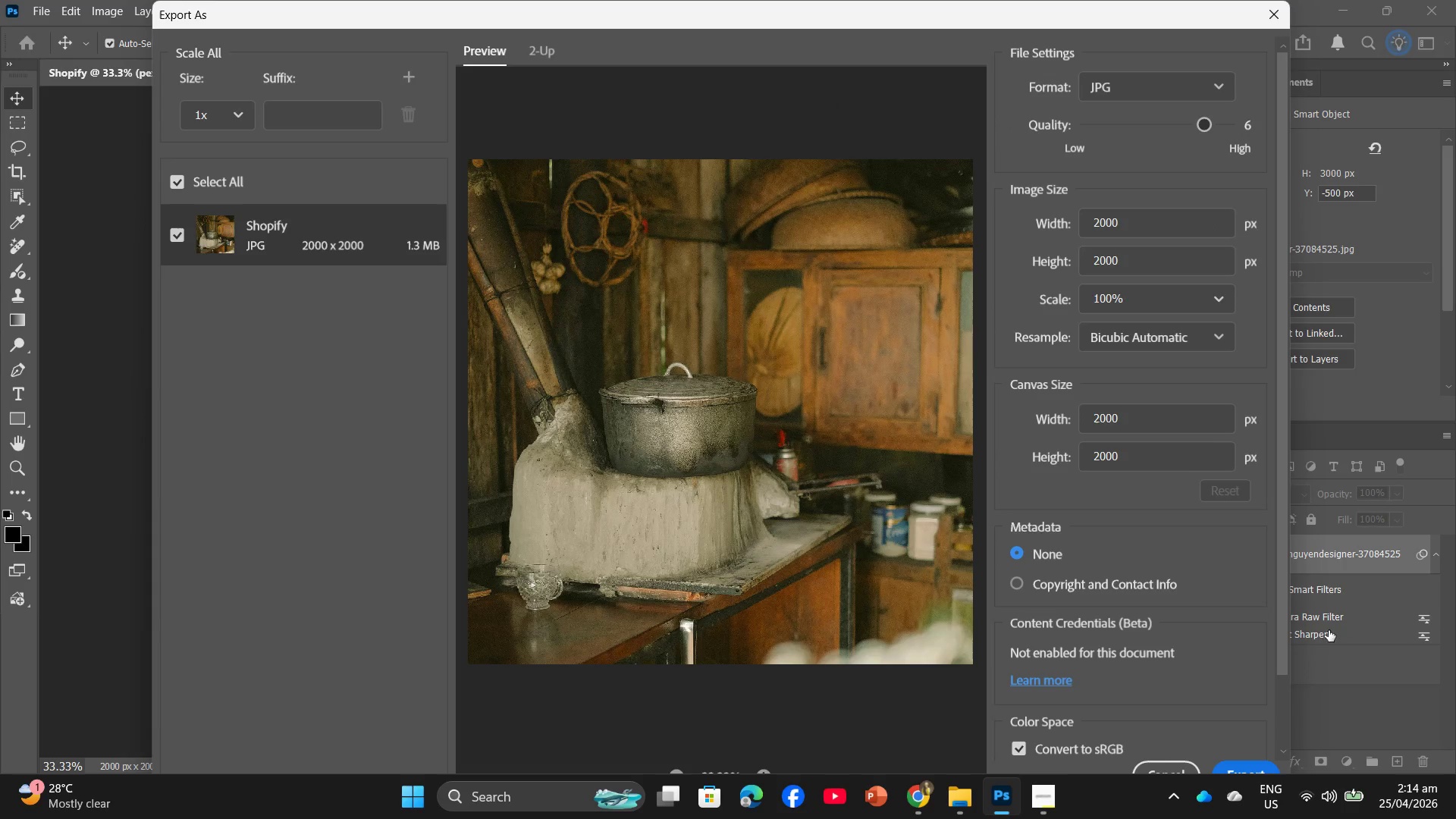 
left_click([1250, 769])
 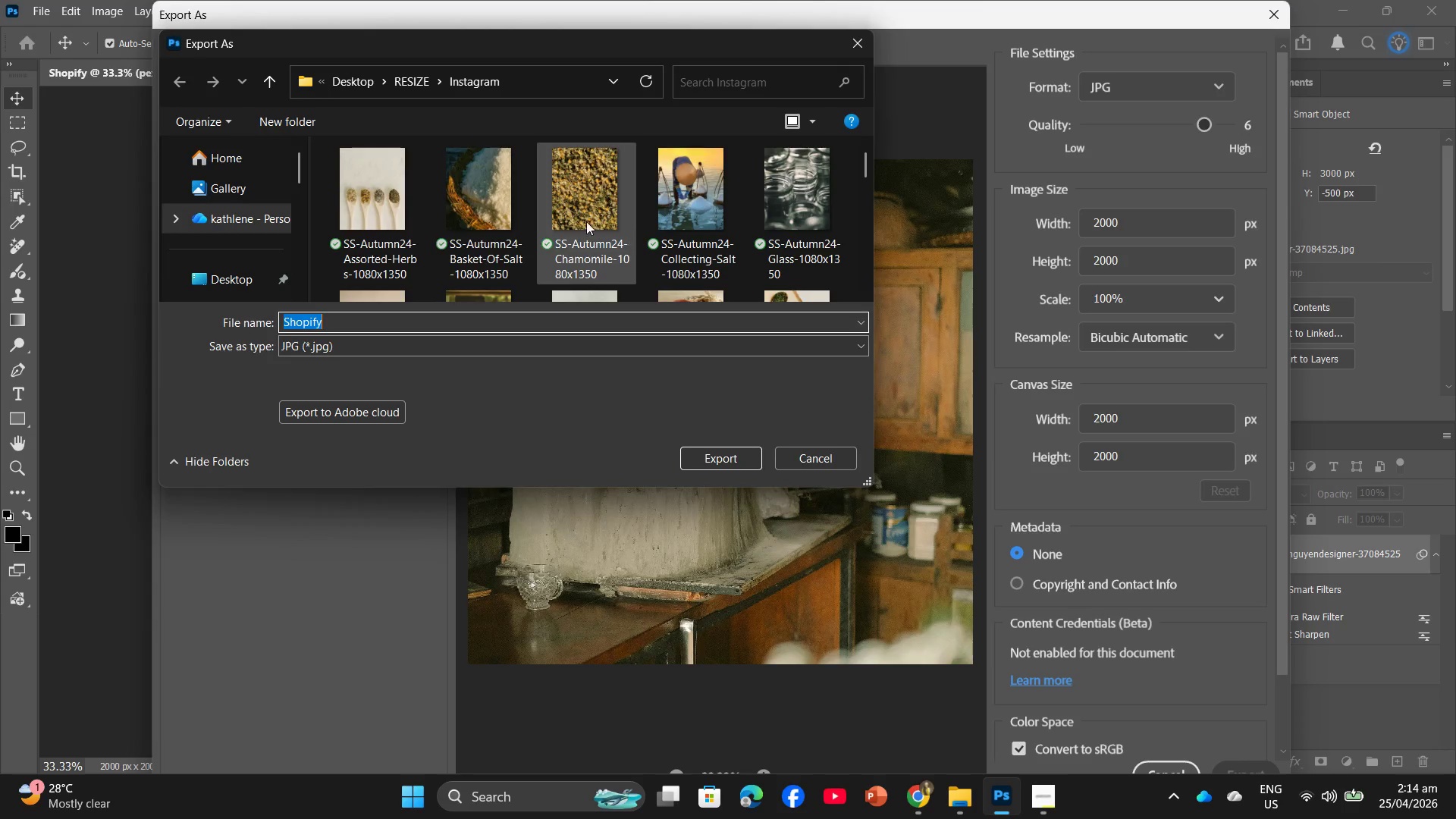 
left_click([419, 71])
 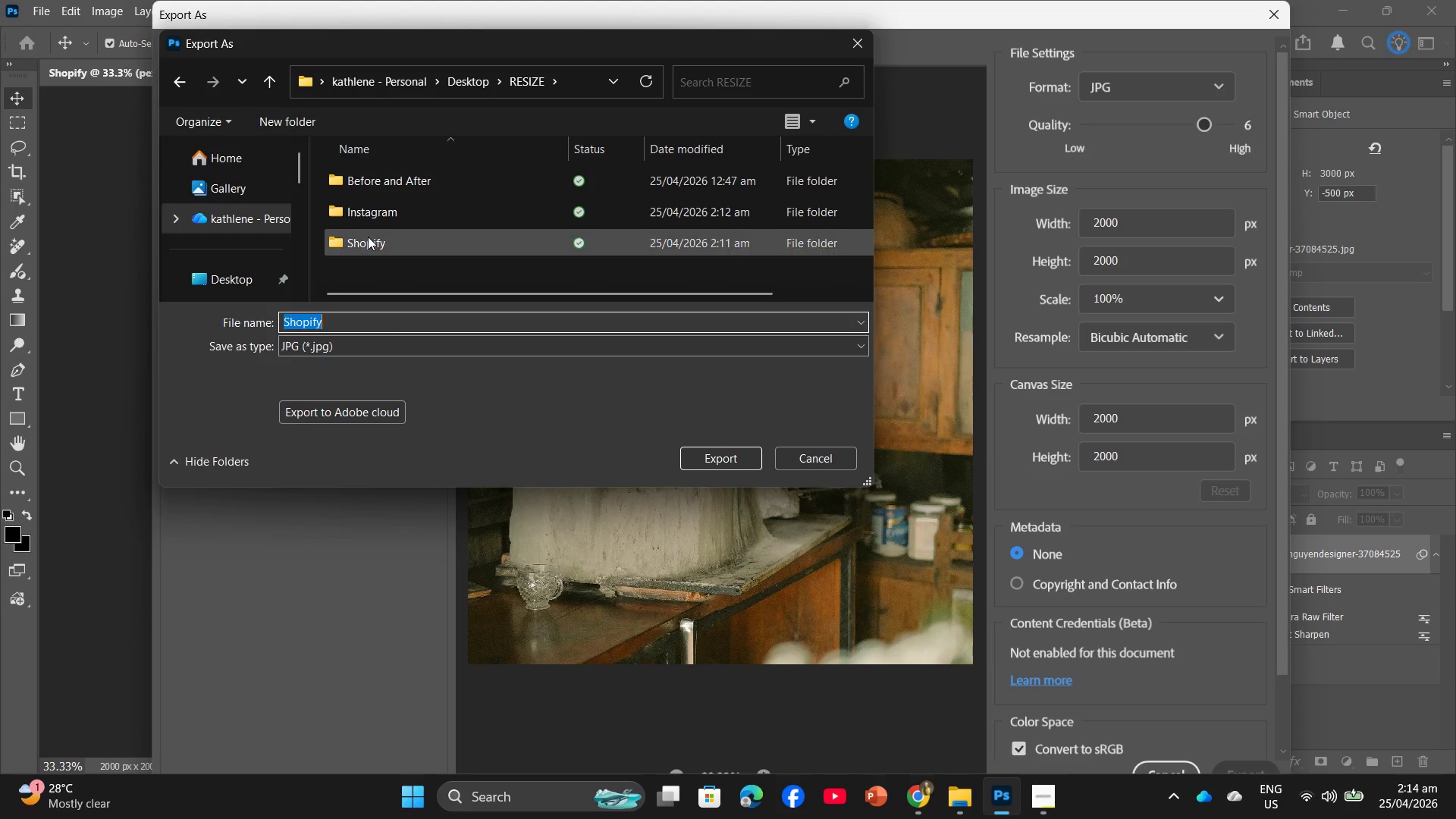 
double_click([368, 237])
 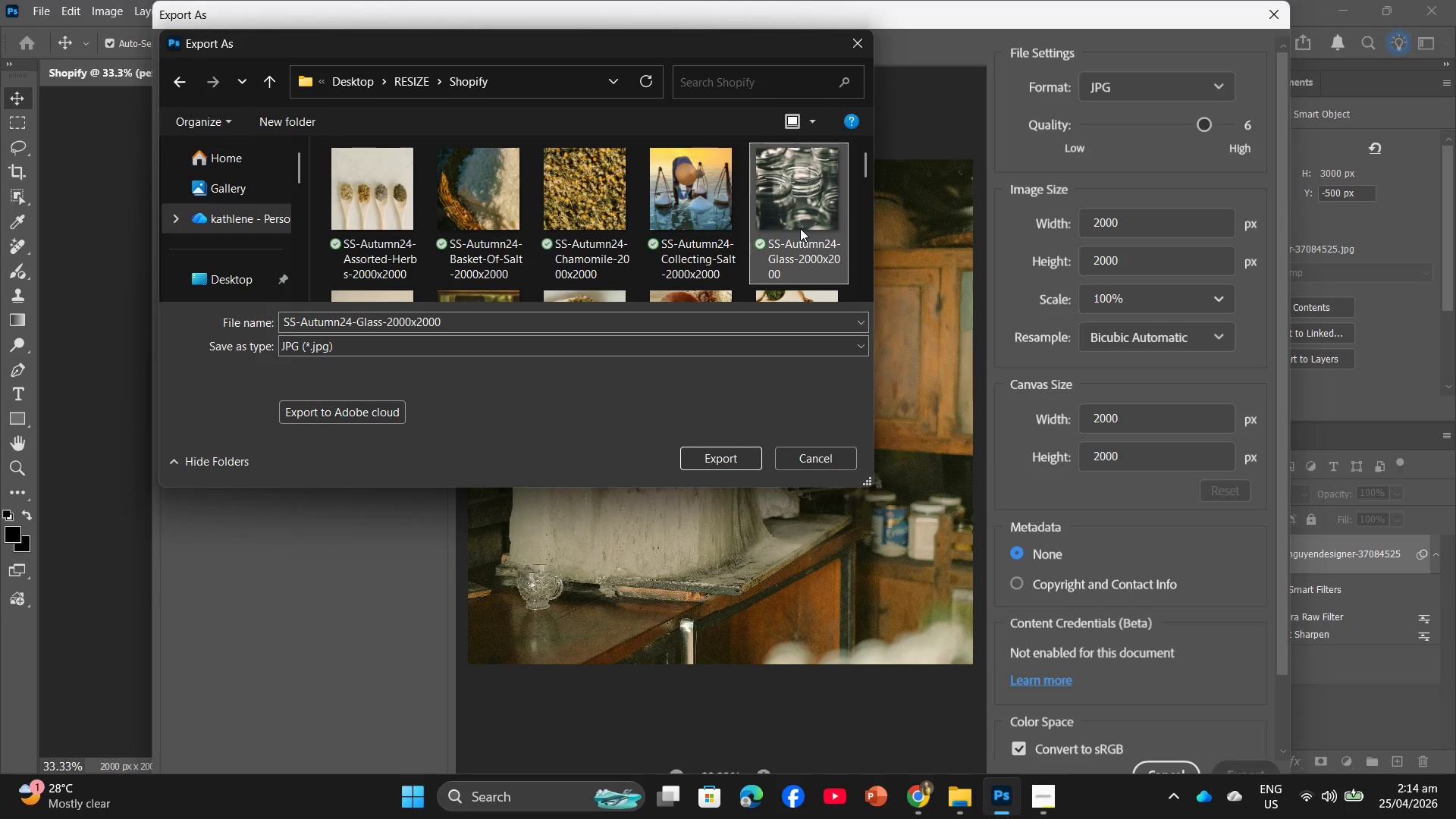 
wait(7.03)
 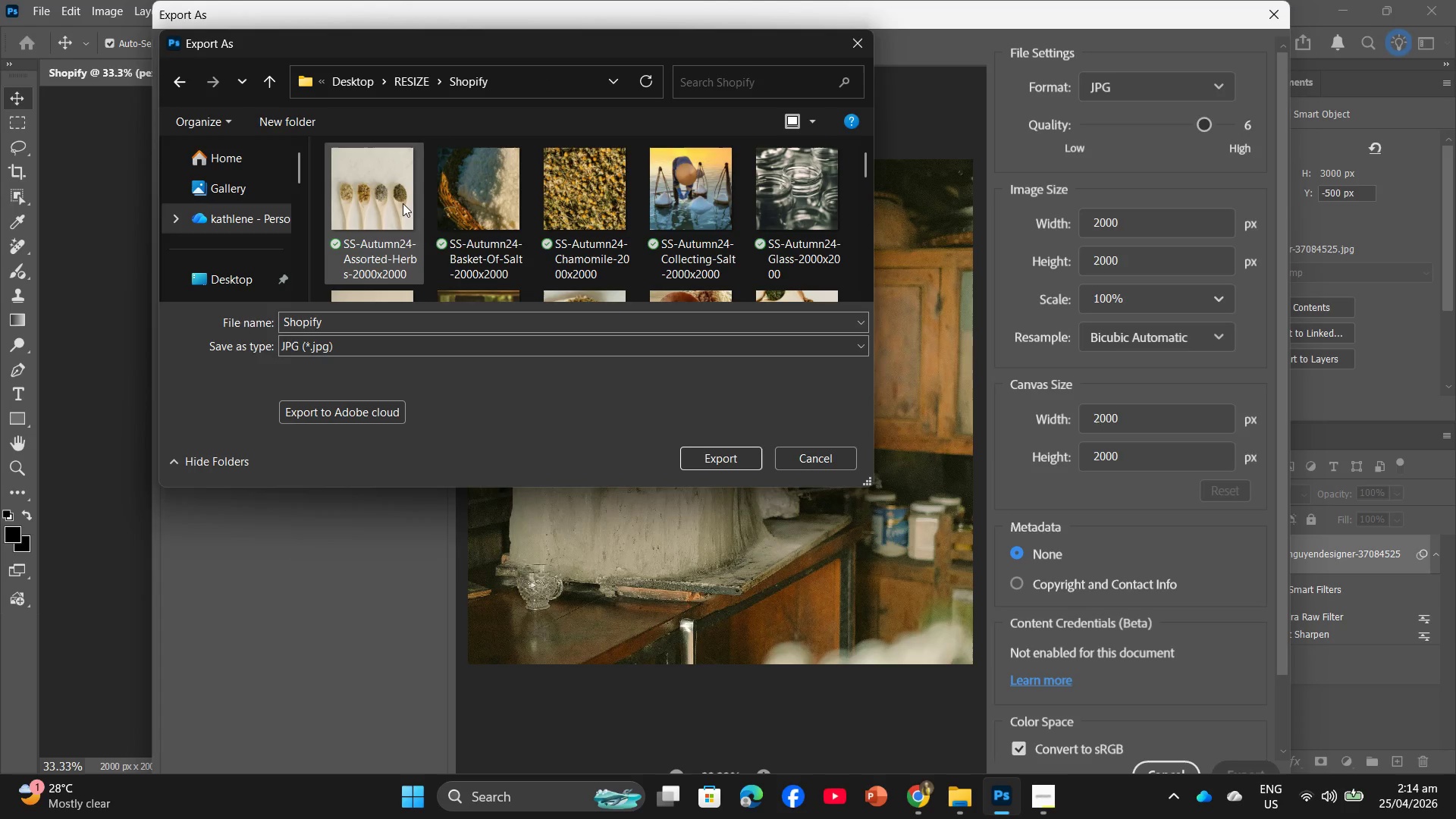 
double_click([373, 322])
 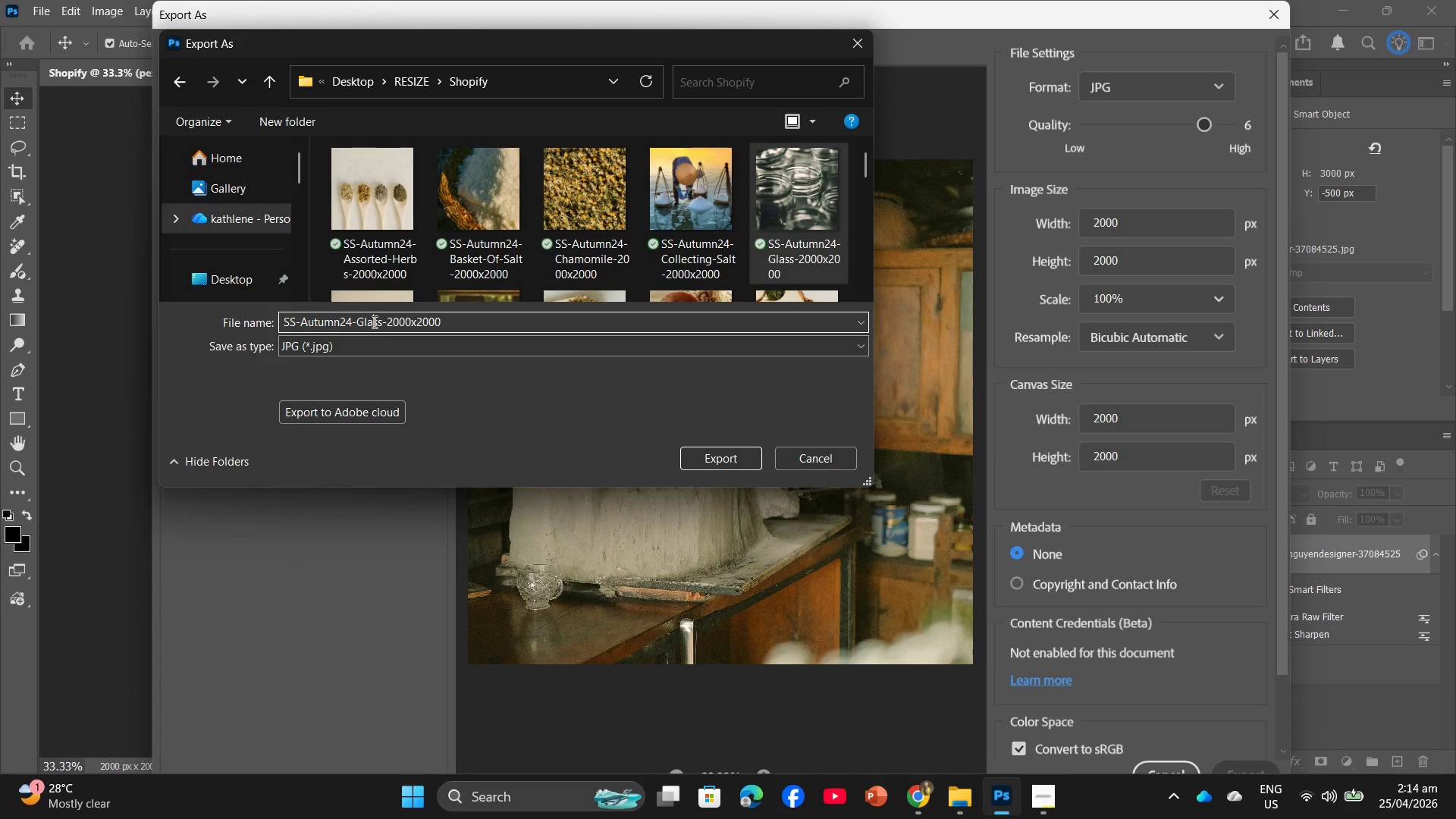 
triple_click([373, 322])
 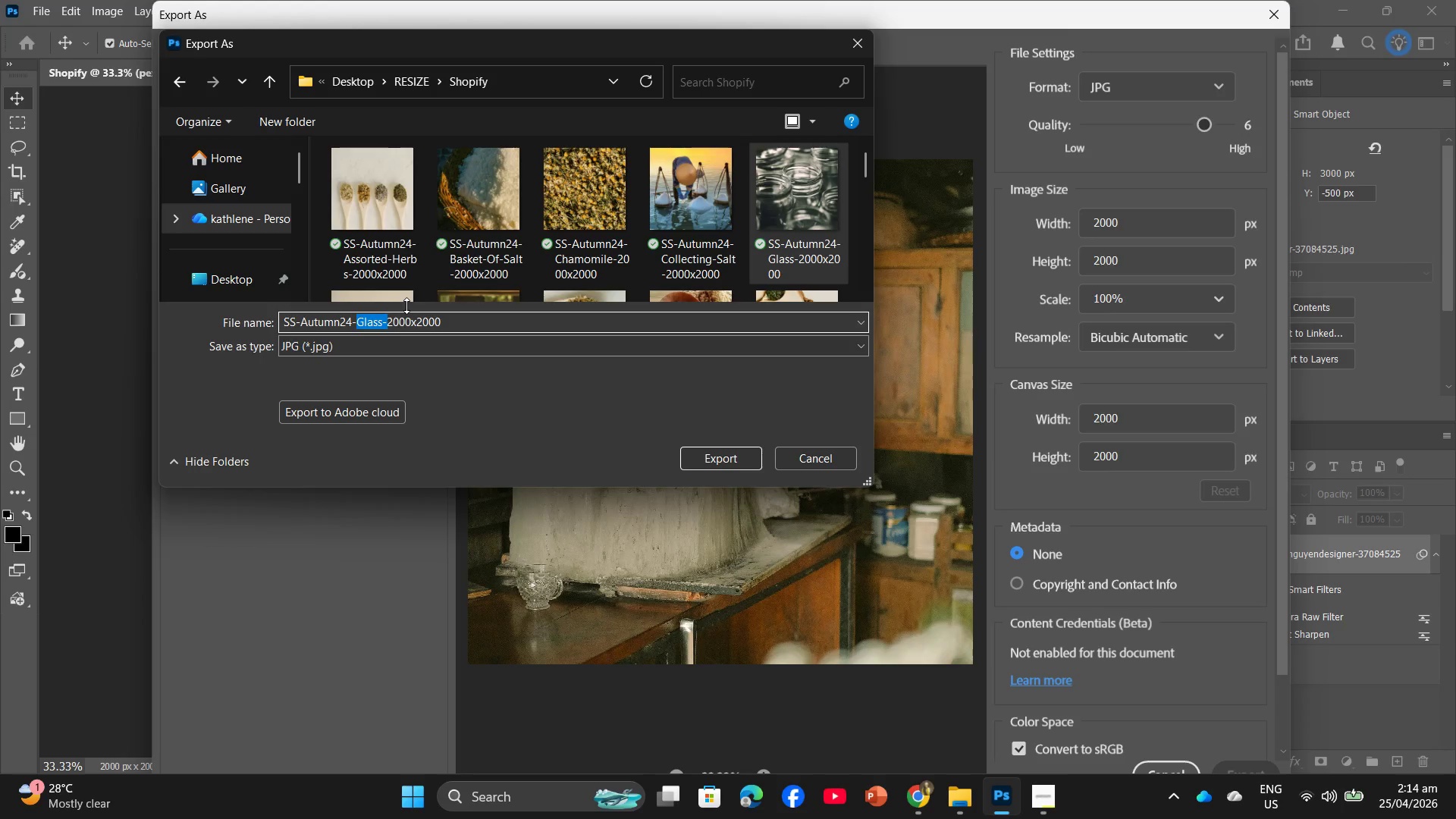 
type(kI)
key(Backspace)
type(K)
key(Backspace)
key(Backspace)
type(Kitchn-)
 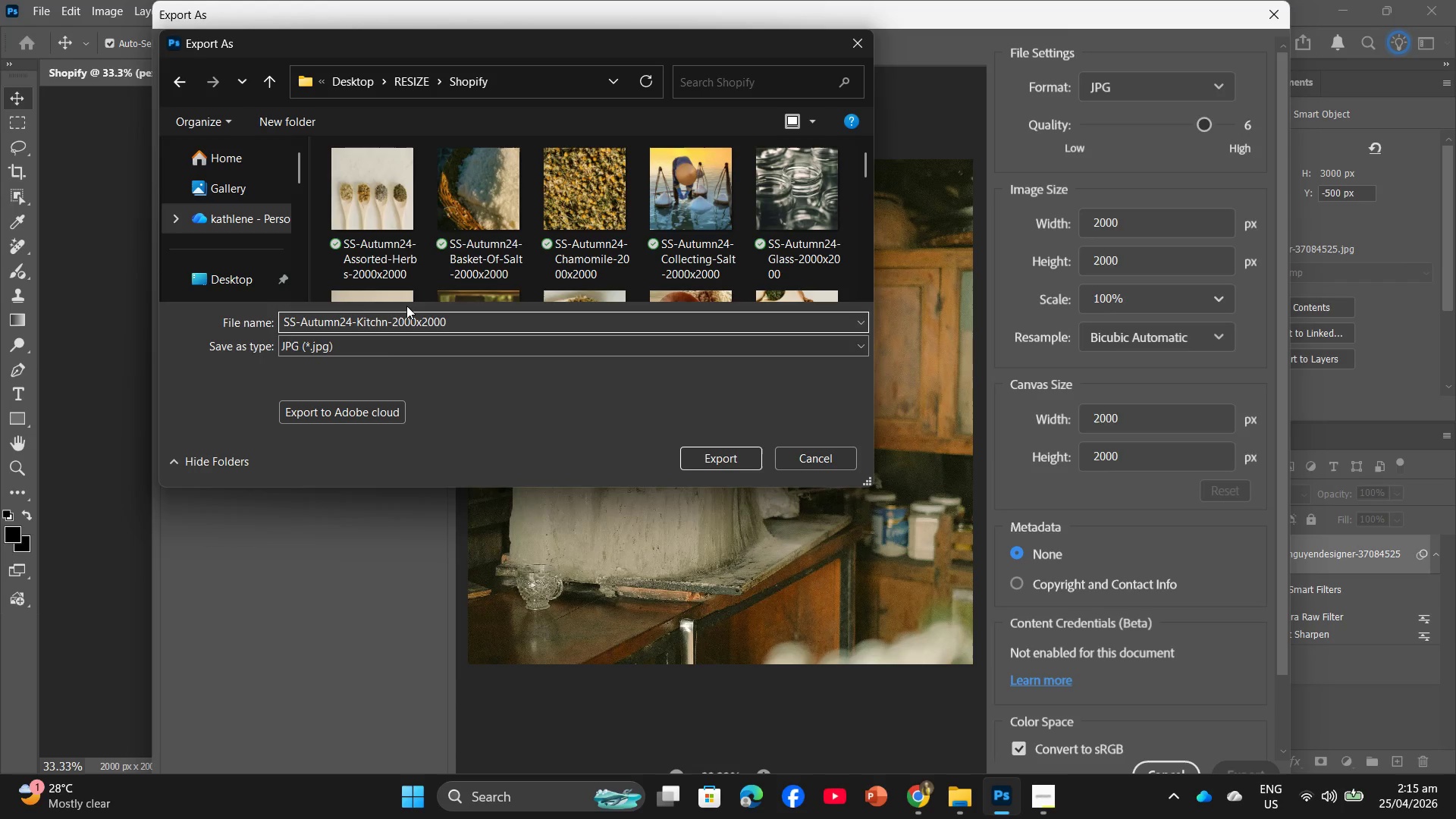 
key(Enter)
 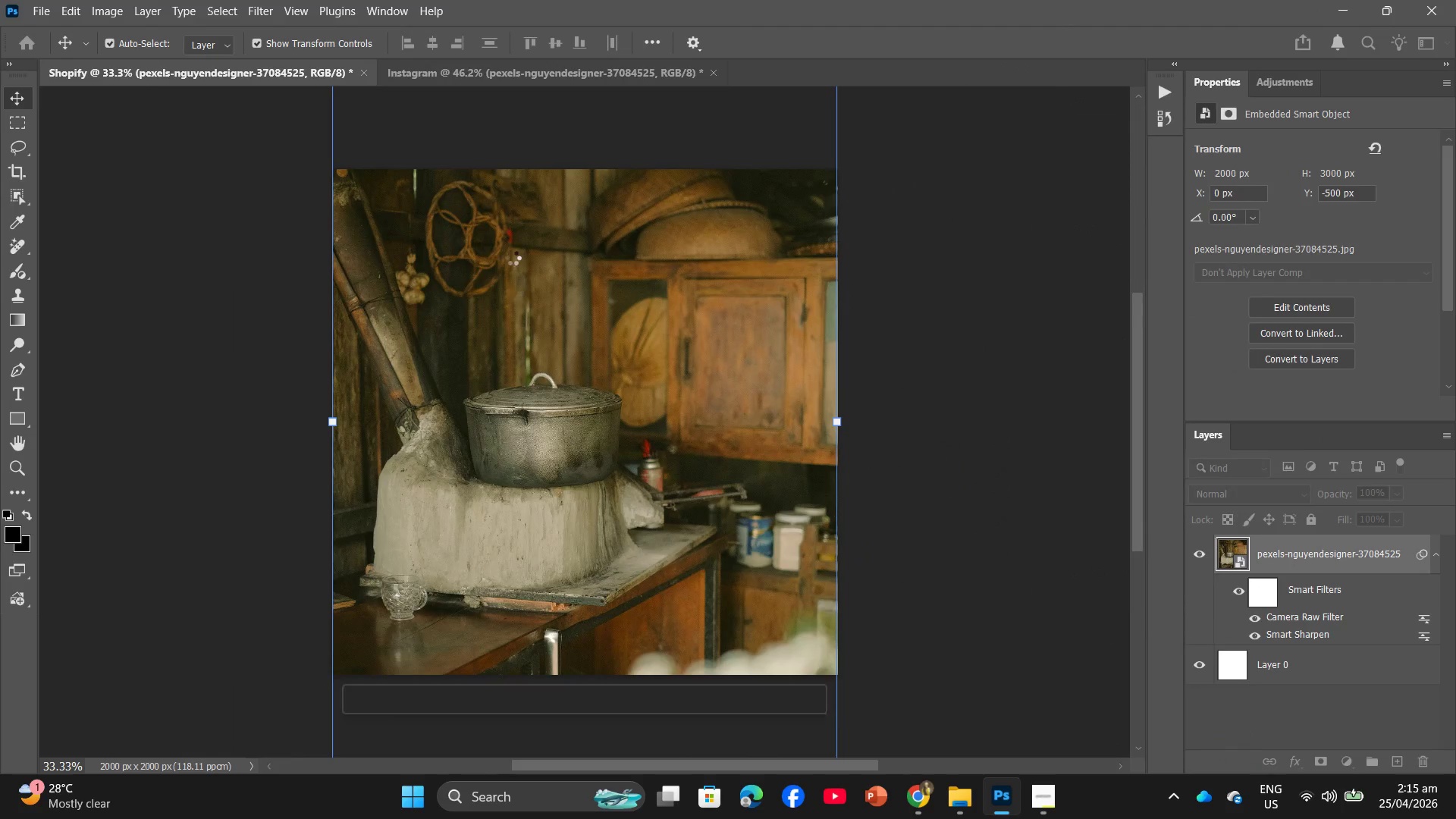 
left_click([491, 74])
 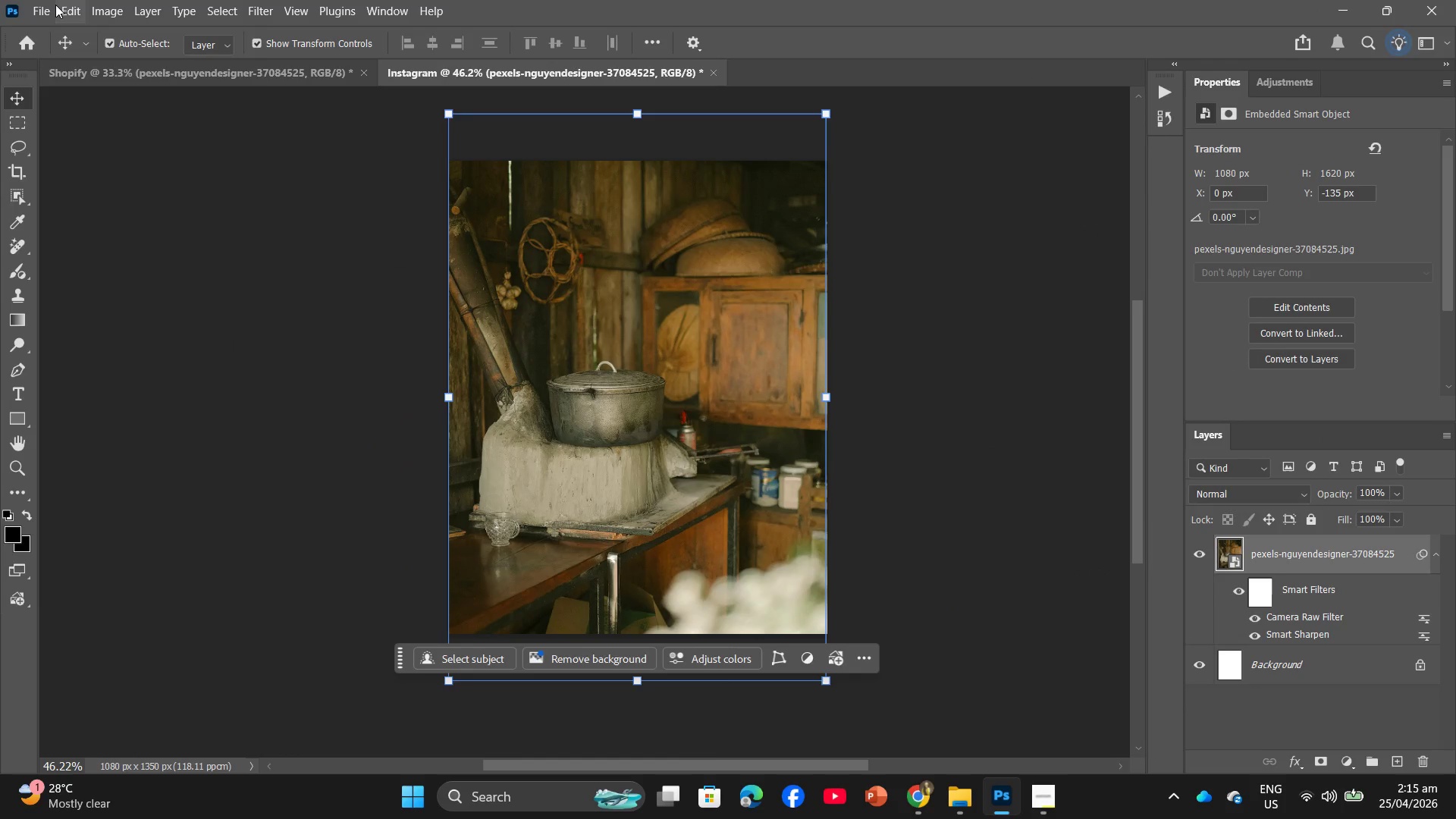 
double_click([49, 5])
 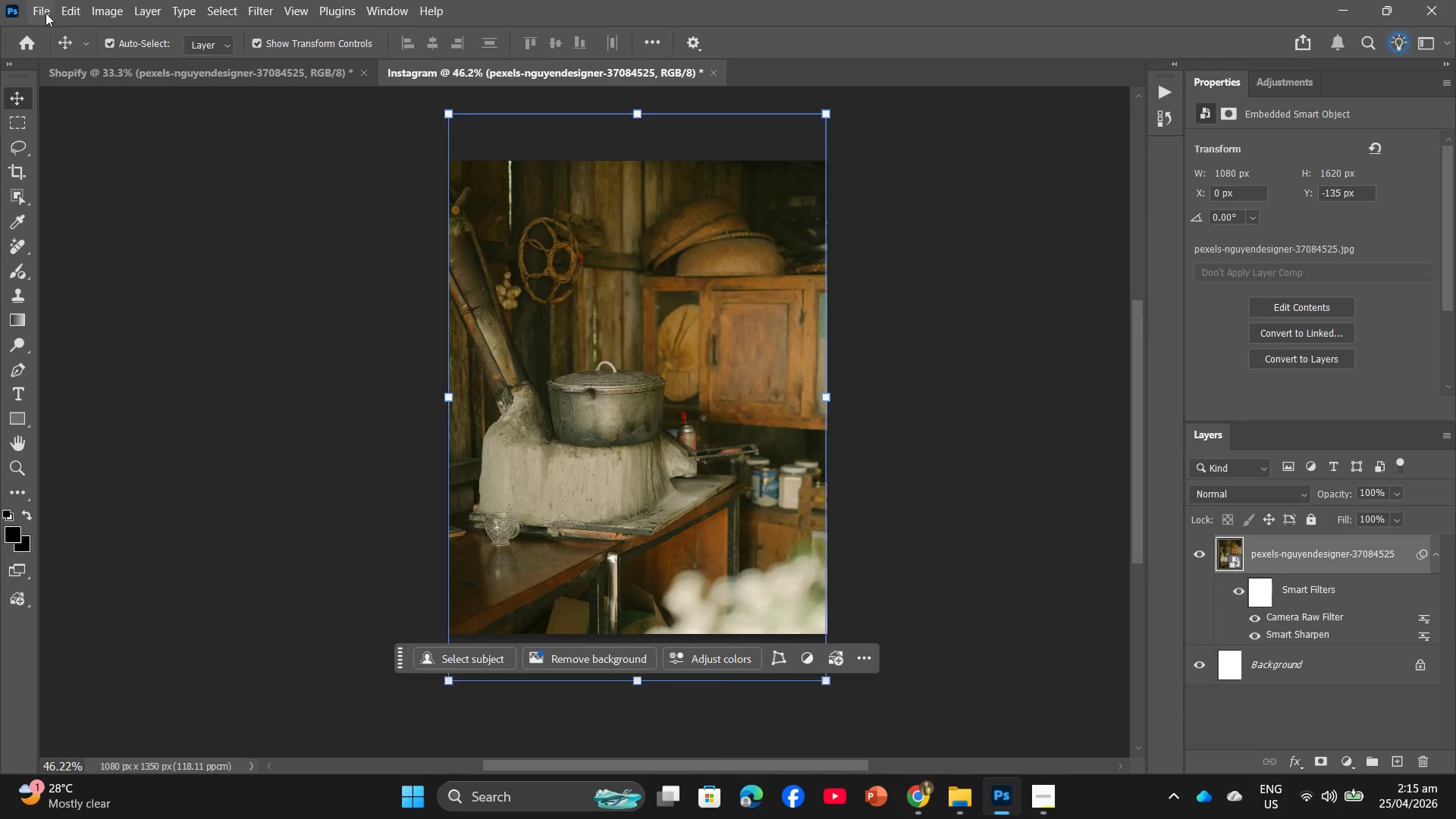 
left_click([46, 8])
 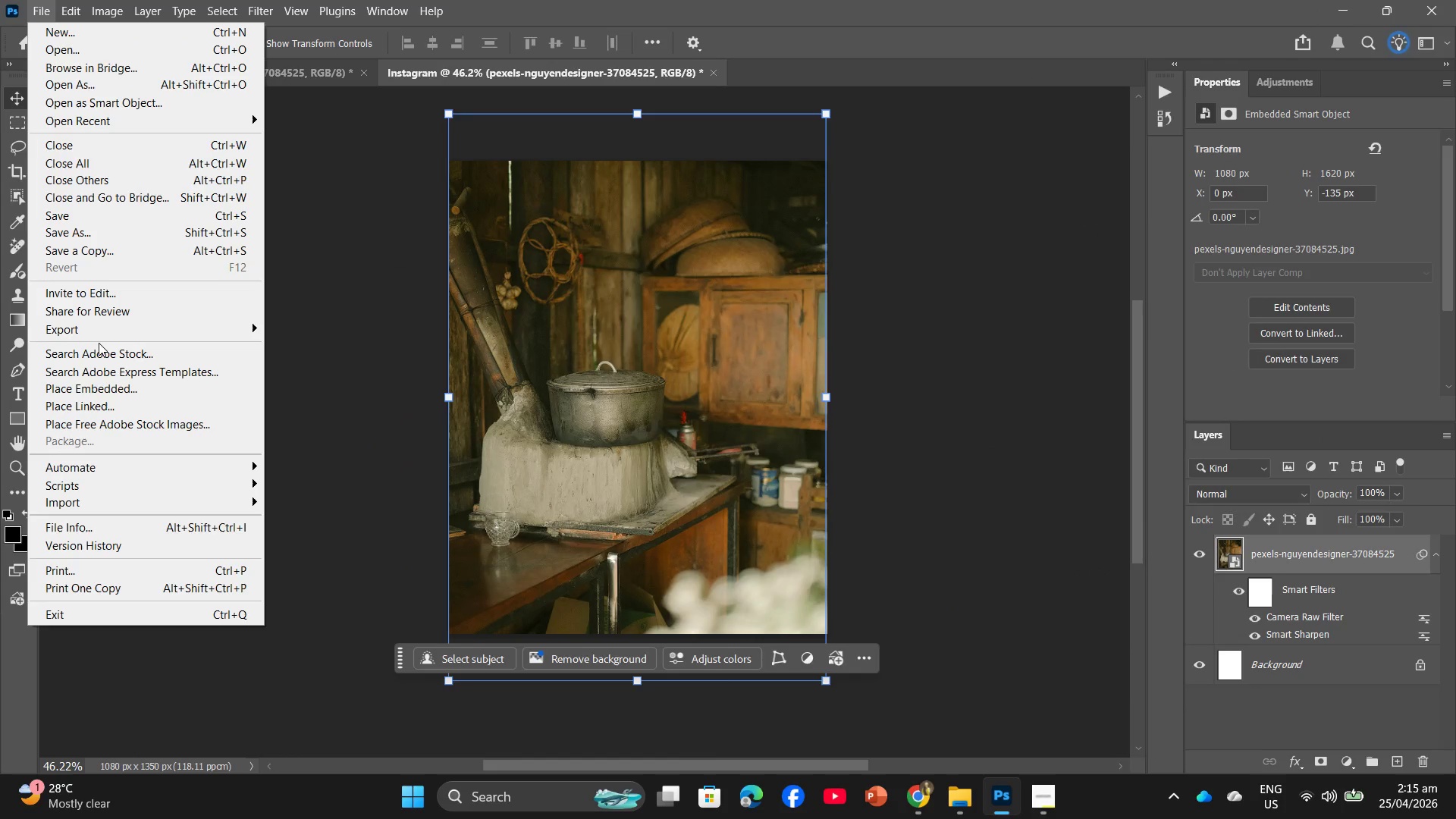 
left_click([104, 332])
 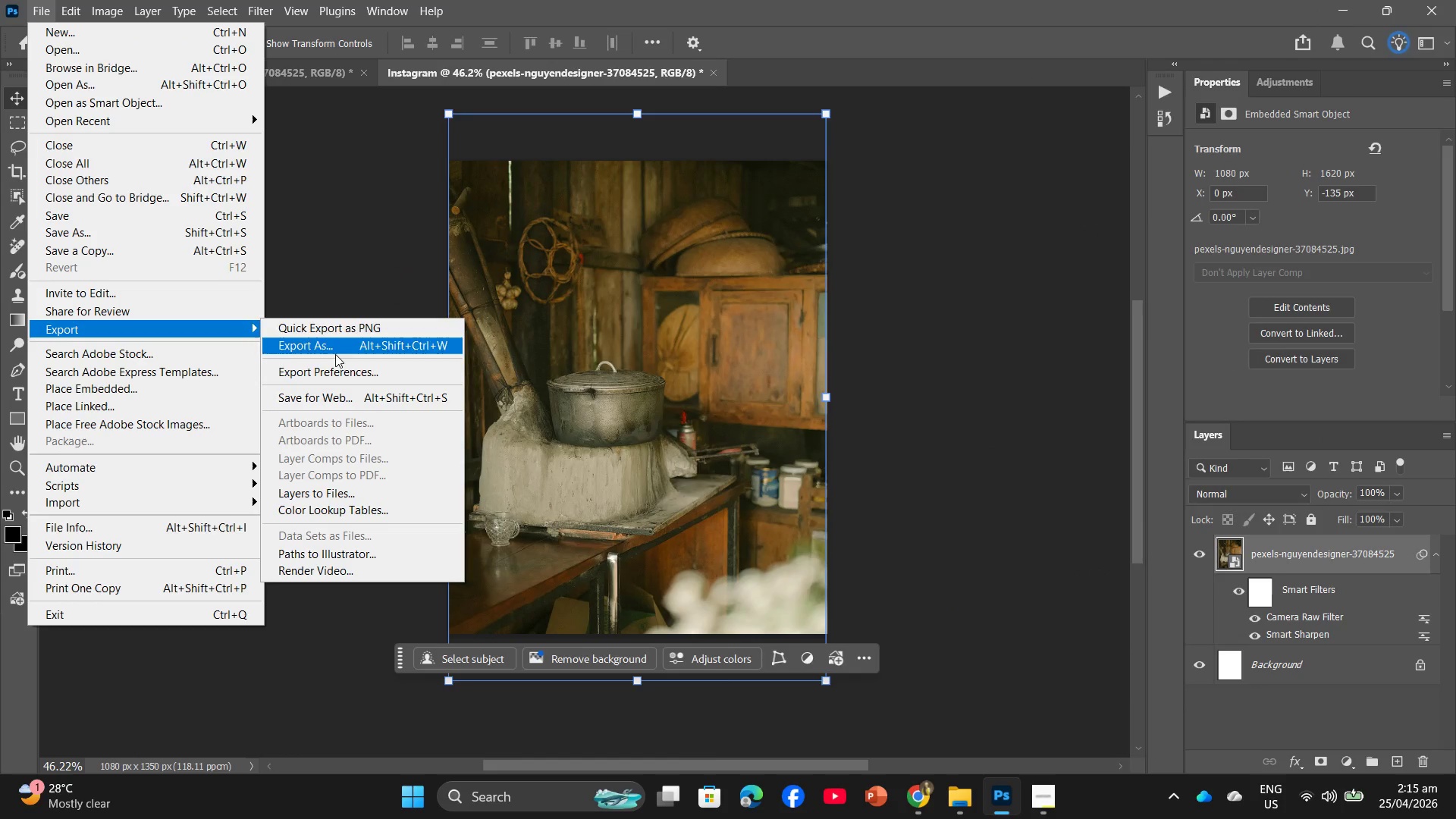 
left_click([343, 351])
 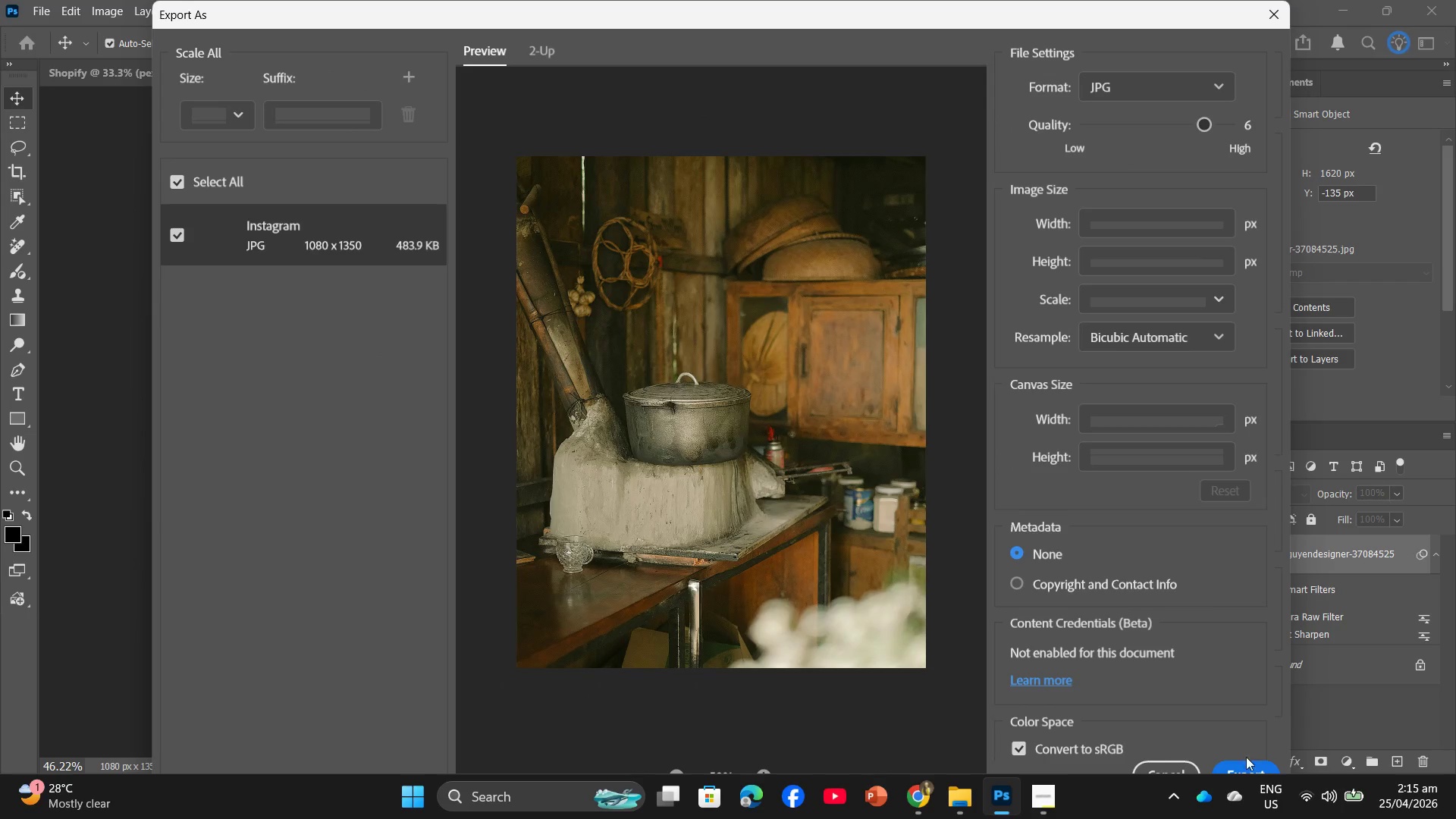 
left_click([1262, 766])
 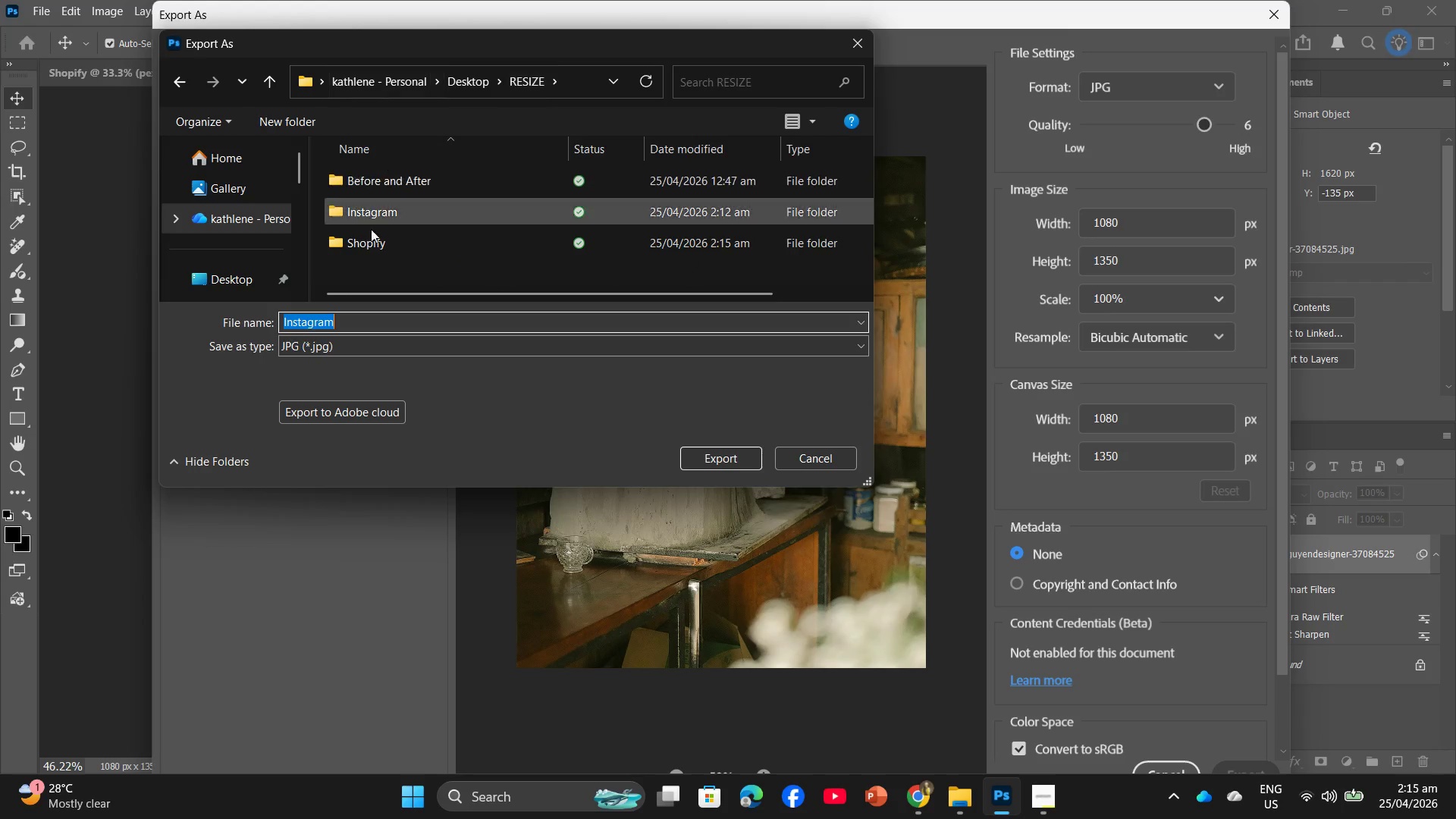 
double_click([379, 209])
 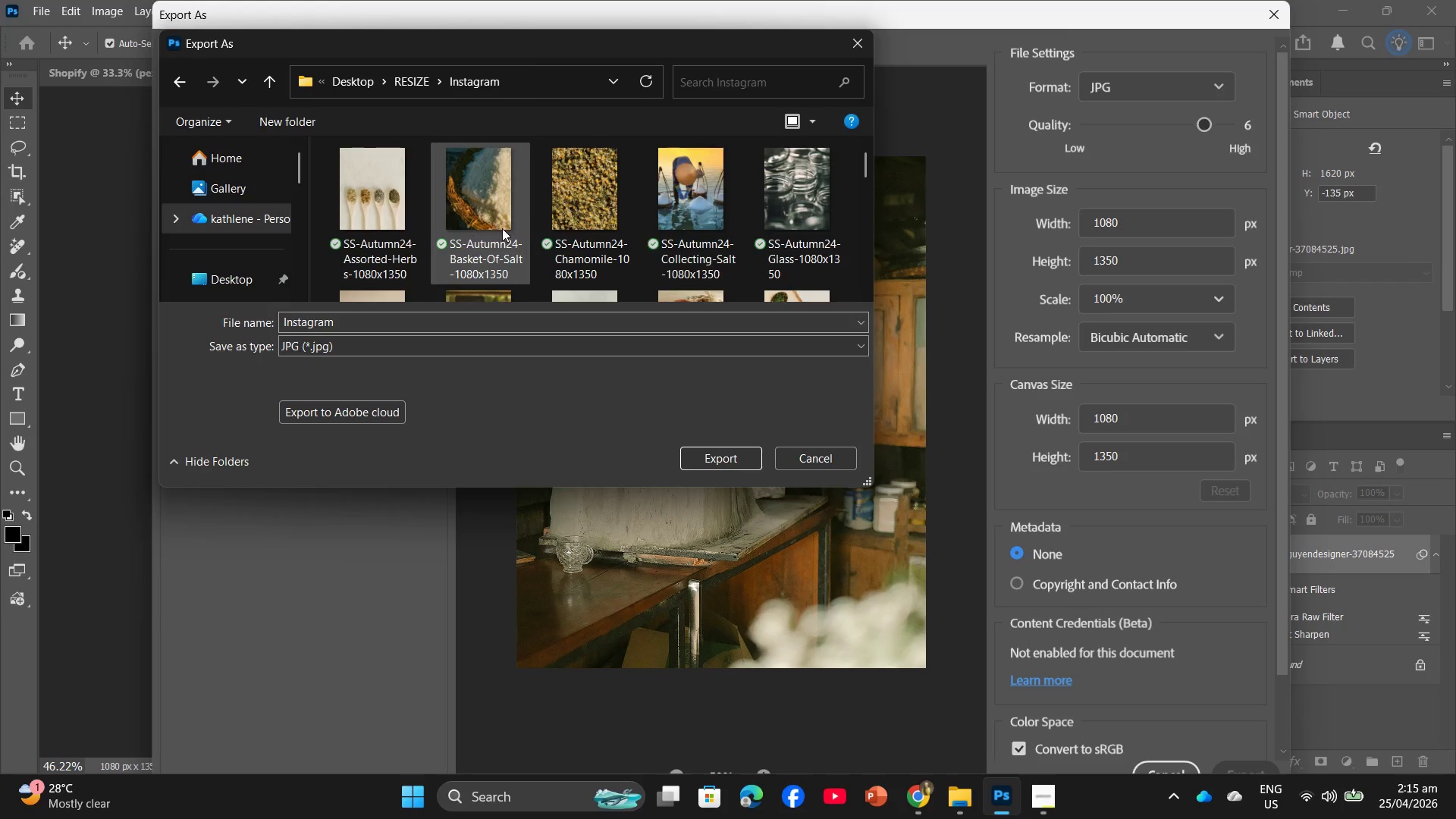 
left_click([566, 227])
 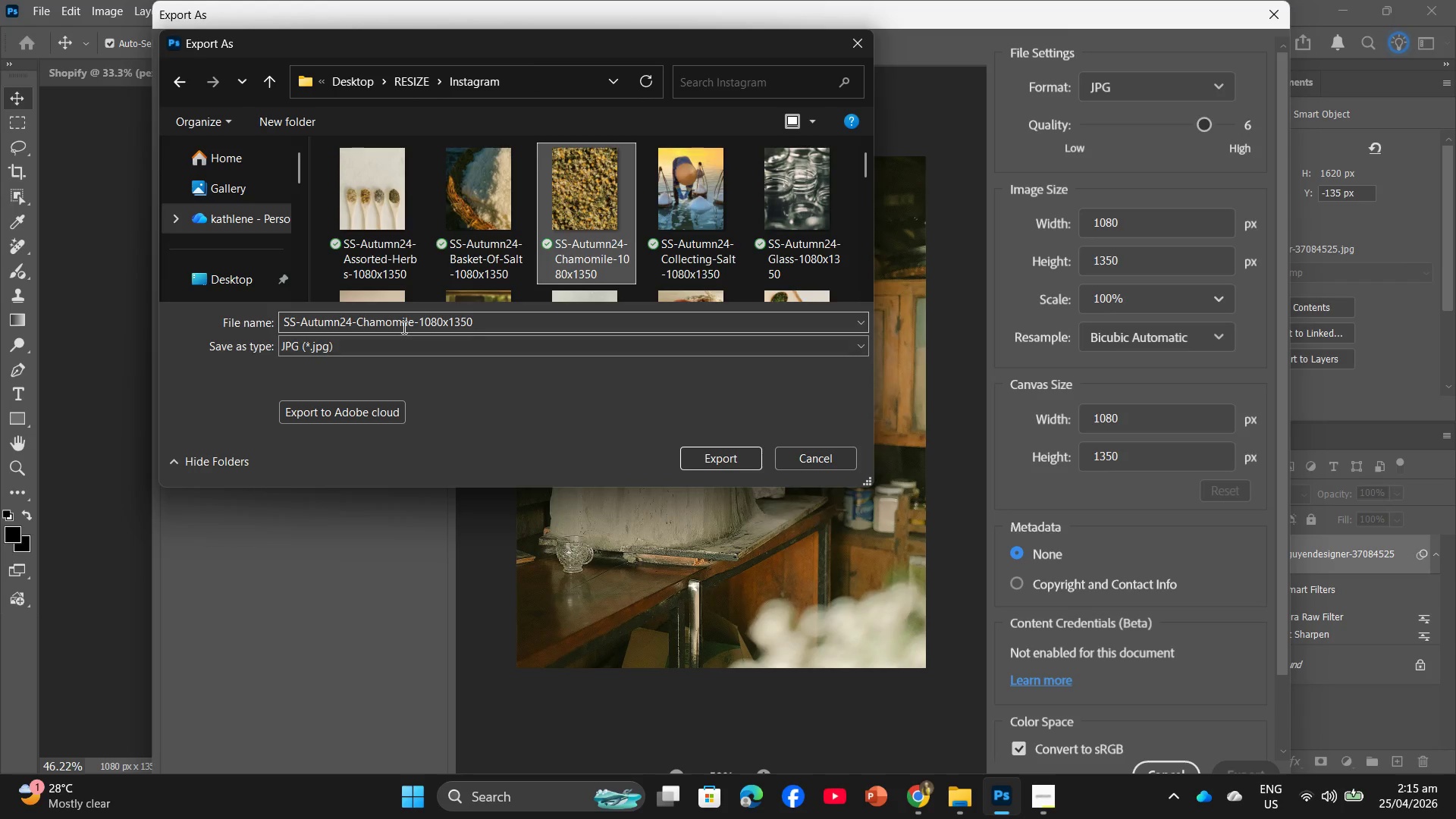 
double_click([403, 325])
 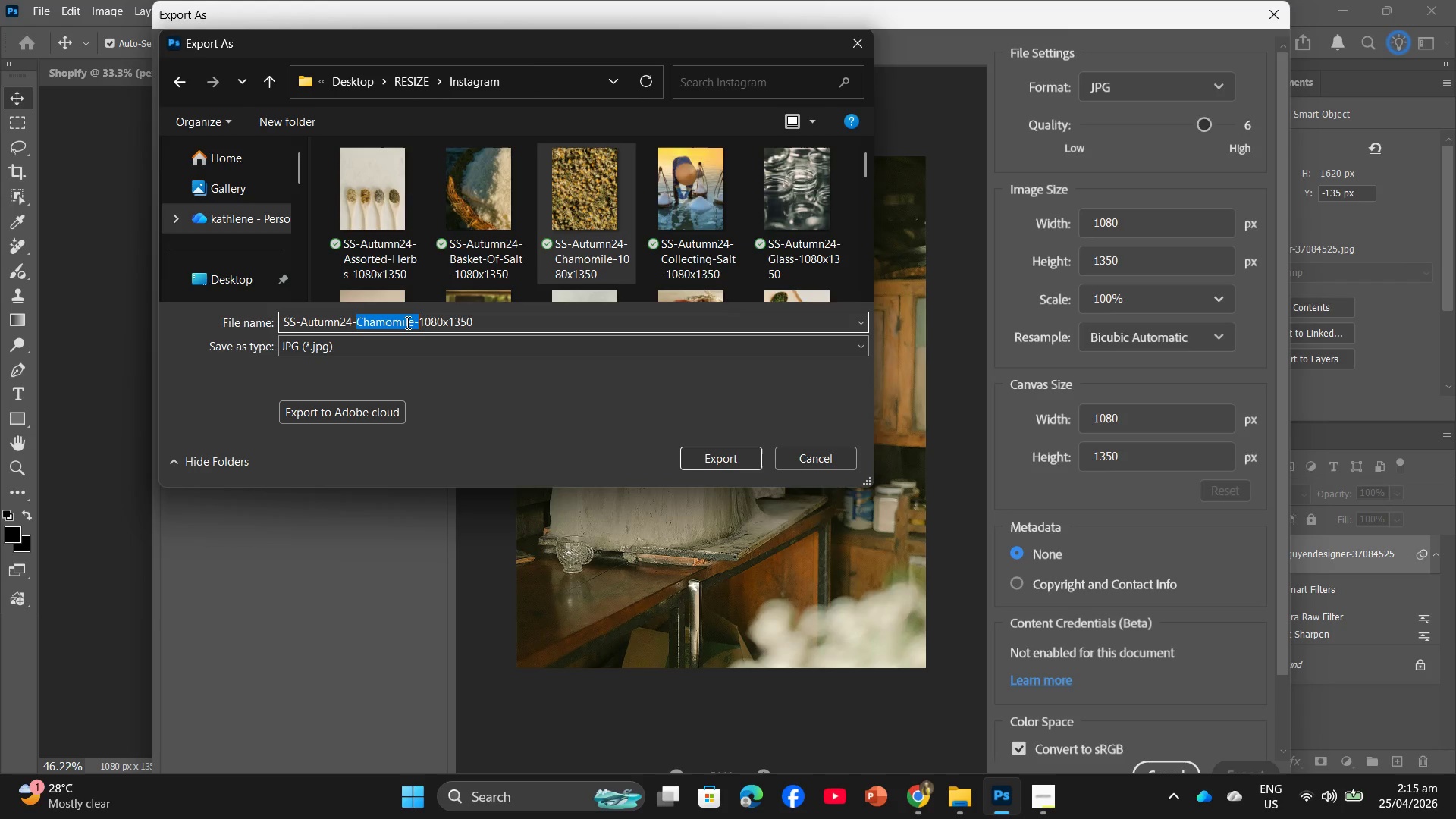 
type(Kitchn-)
 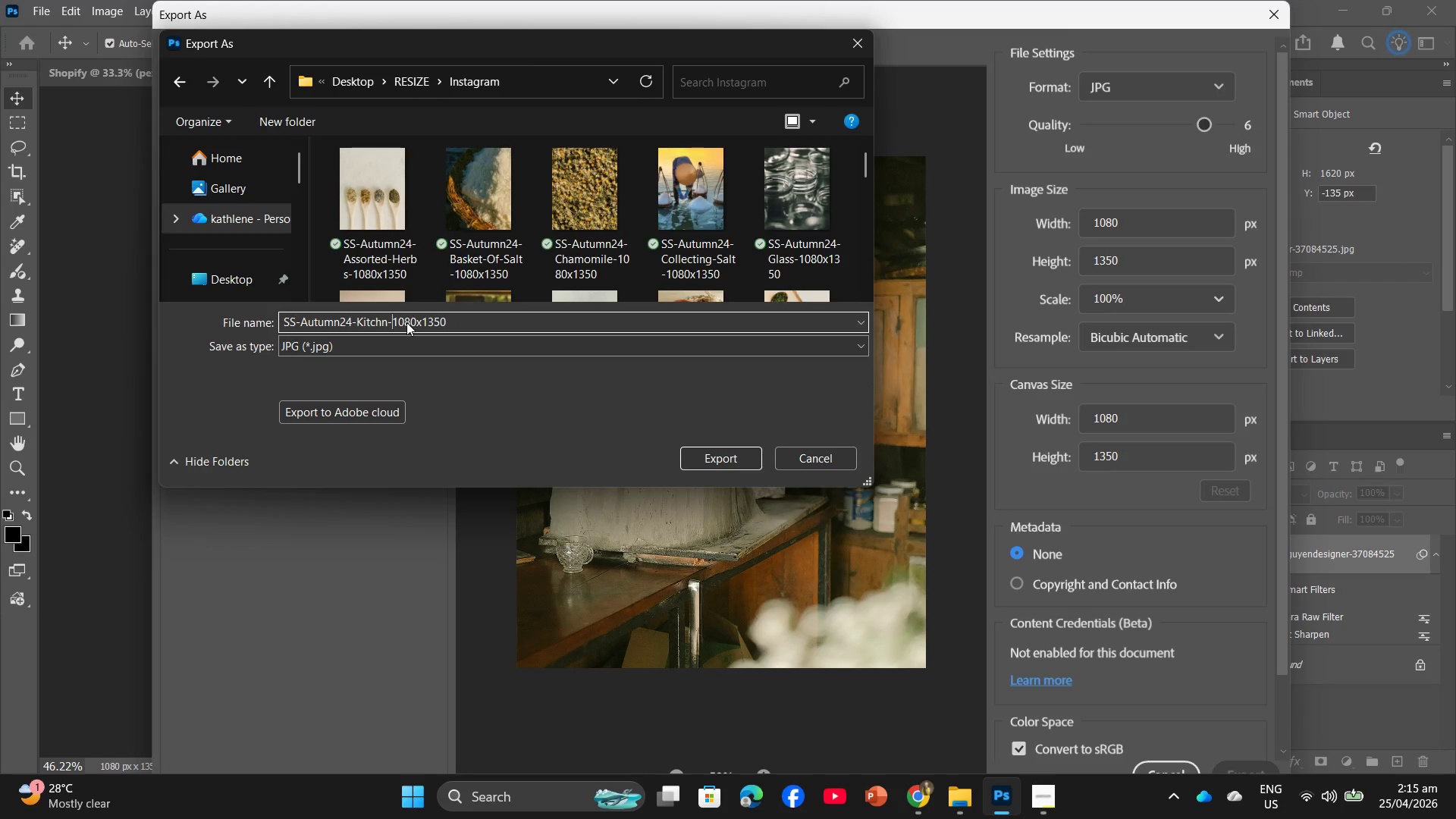 
key(Enter)
 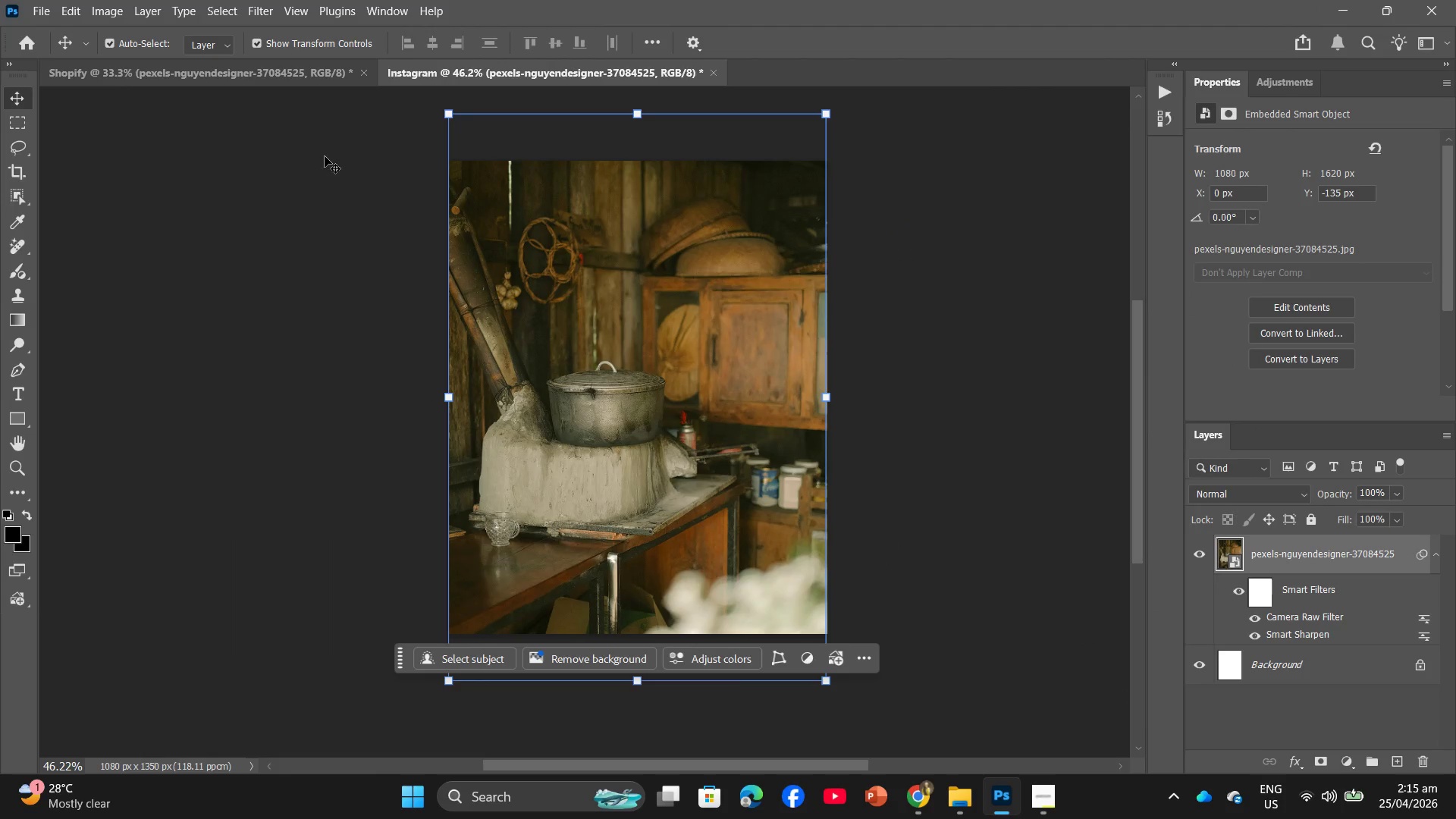 
left_click([311, 71])
 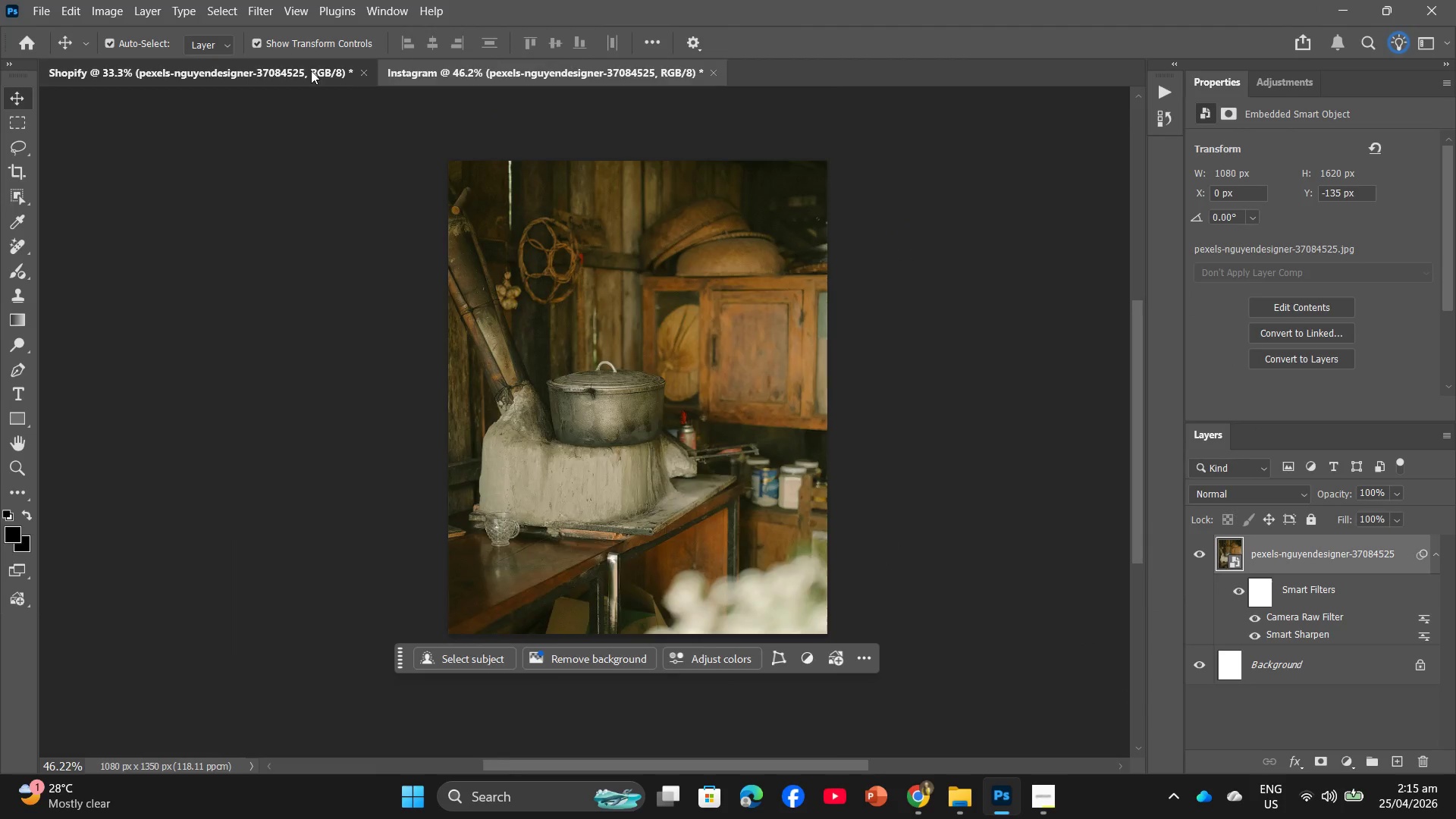 
key(Backspace)
 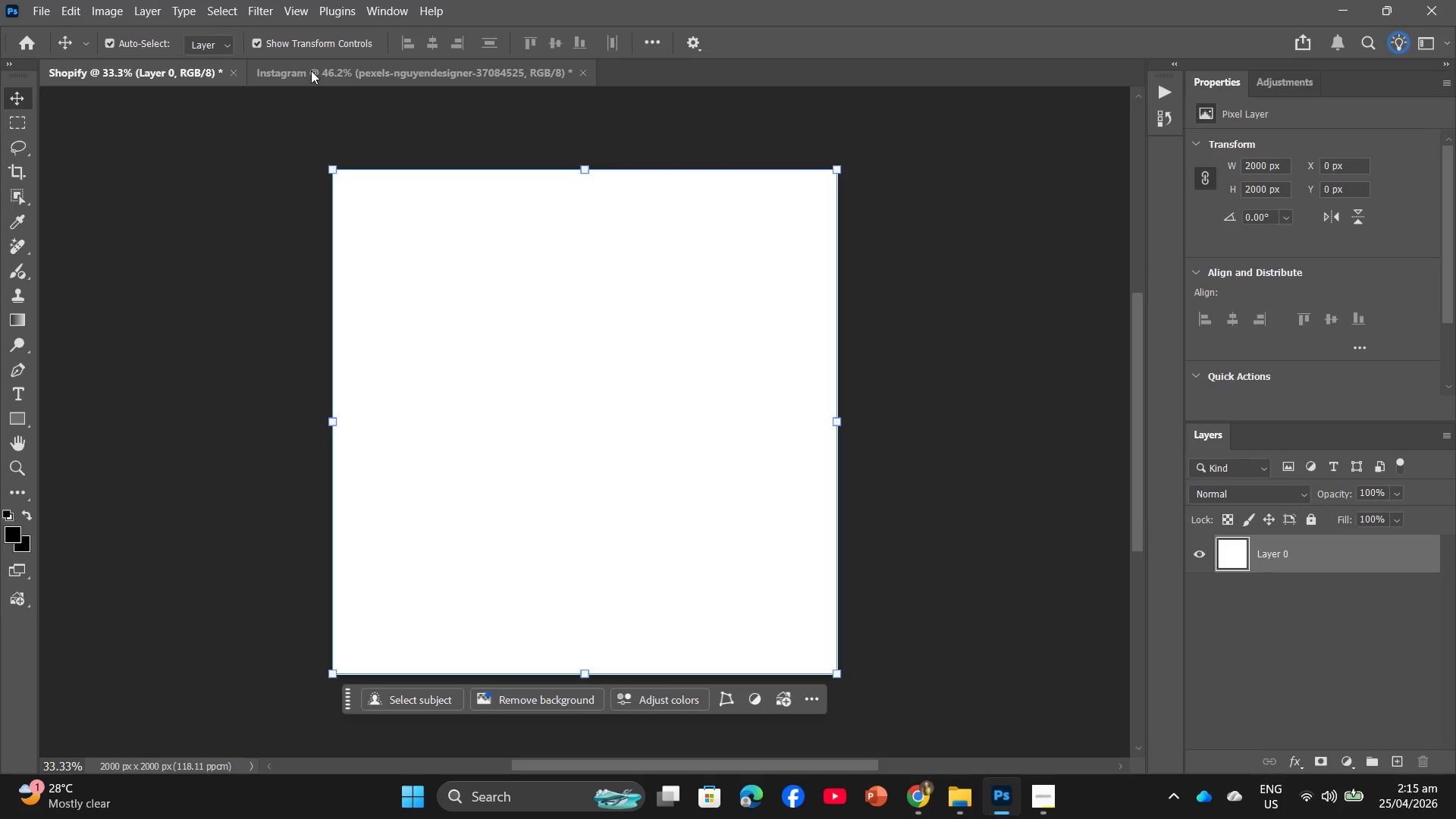 
left_click([311, 71])
 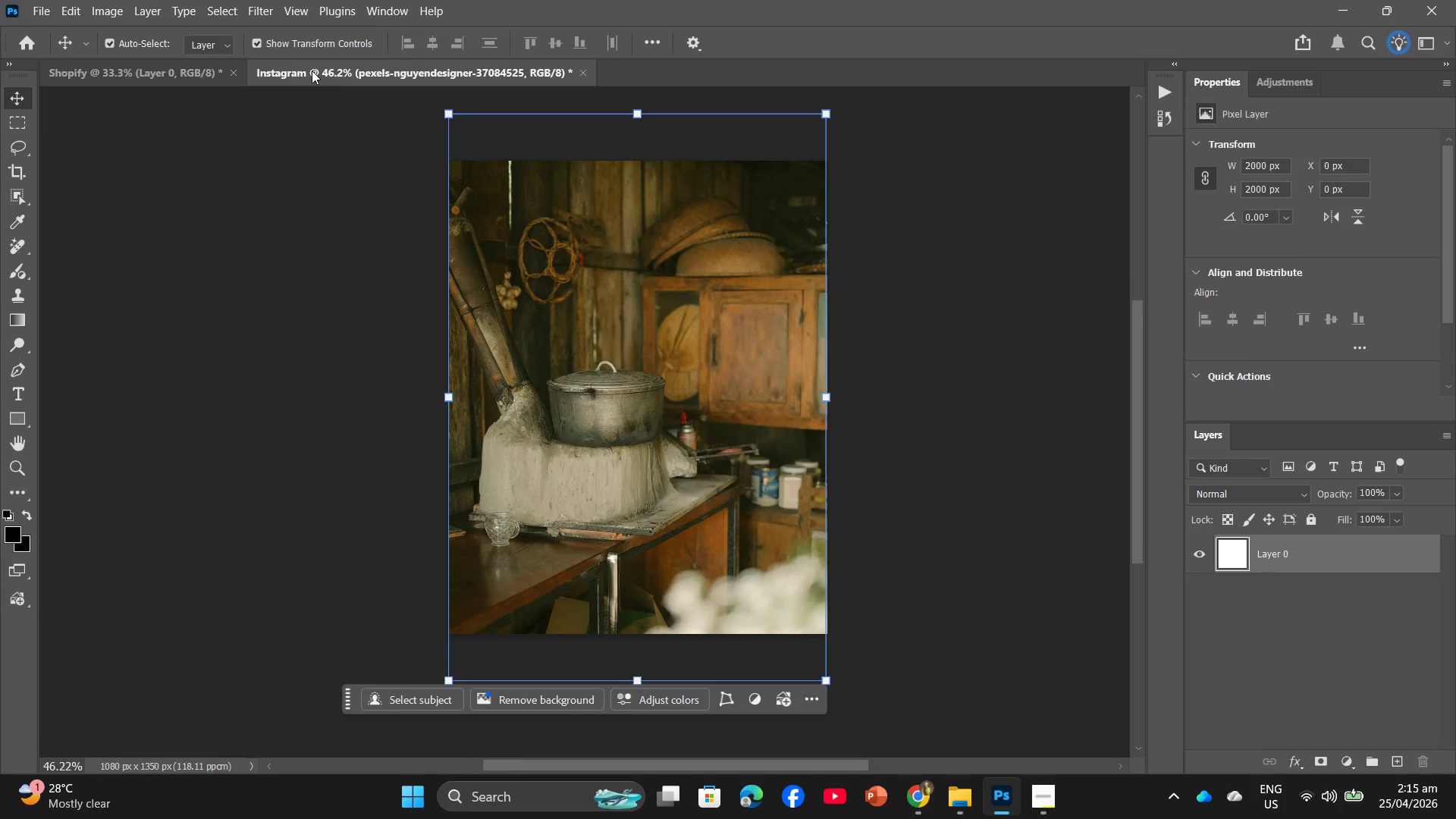 
key(Backspace)
 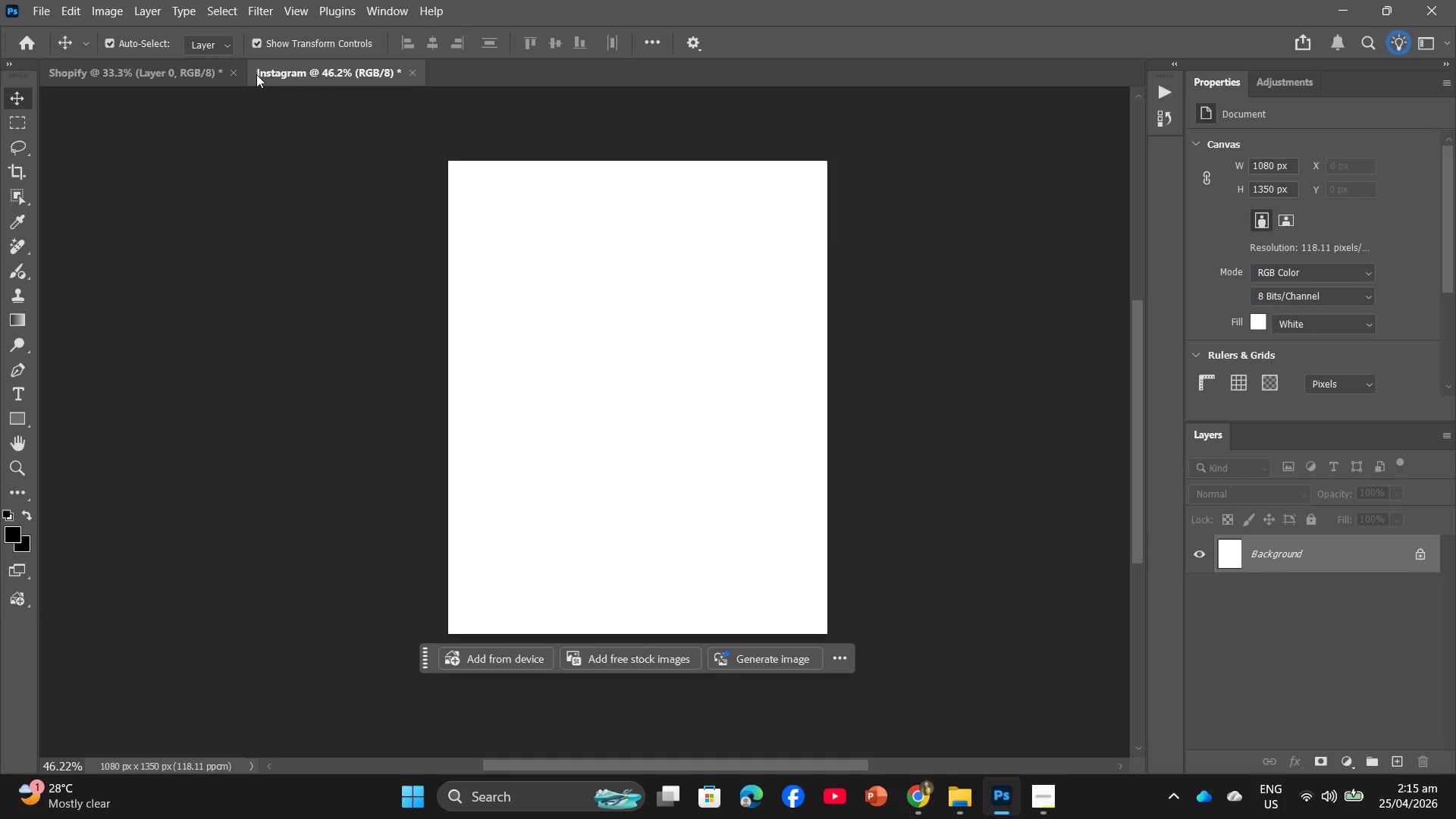 
left_click([215, 73])
 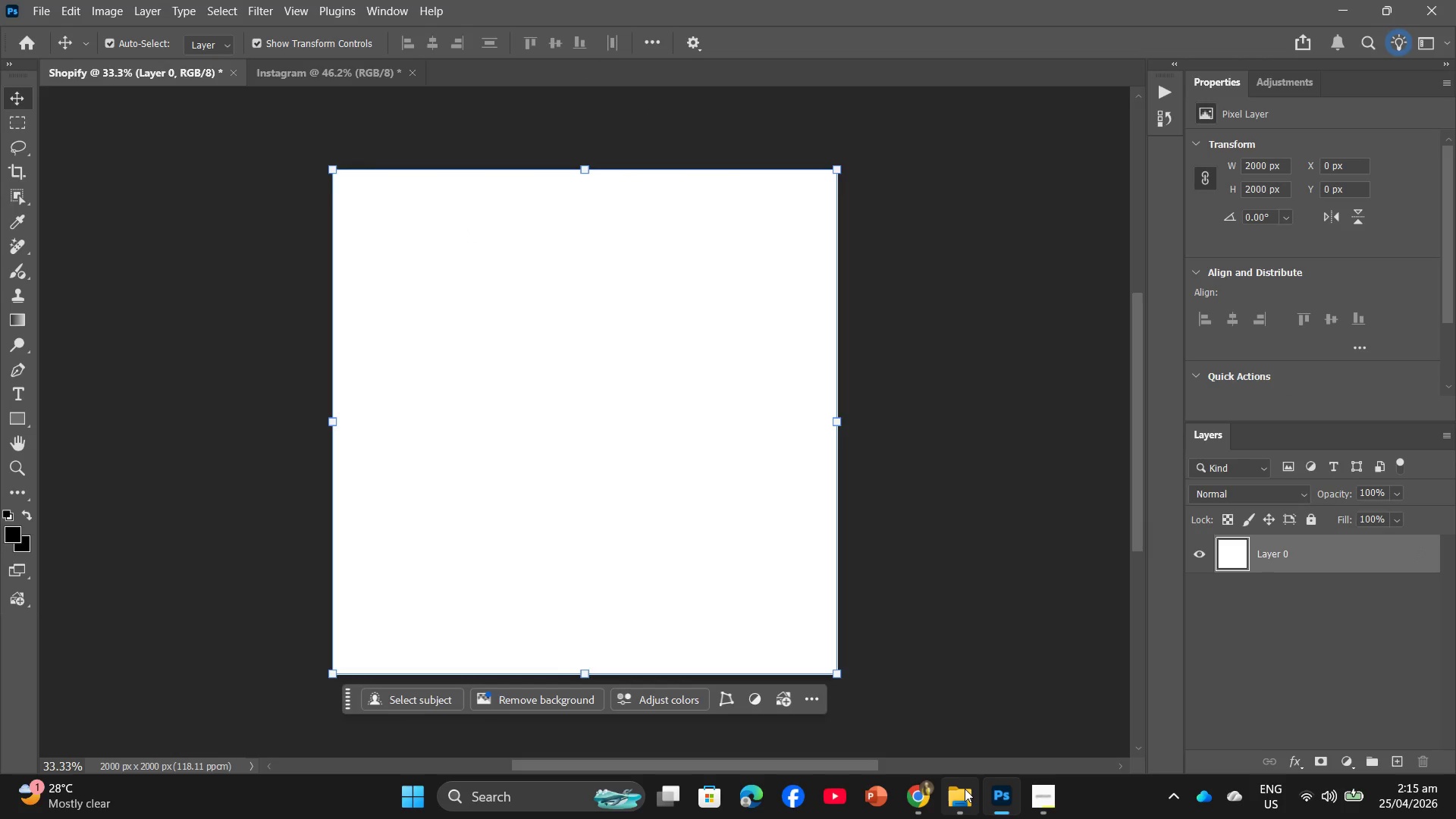 
left_click([961, 791])
 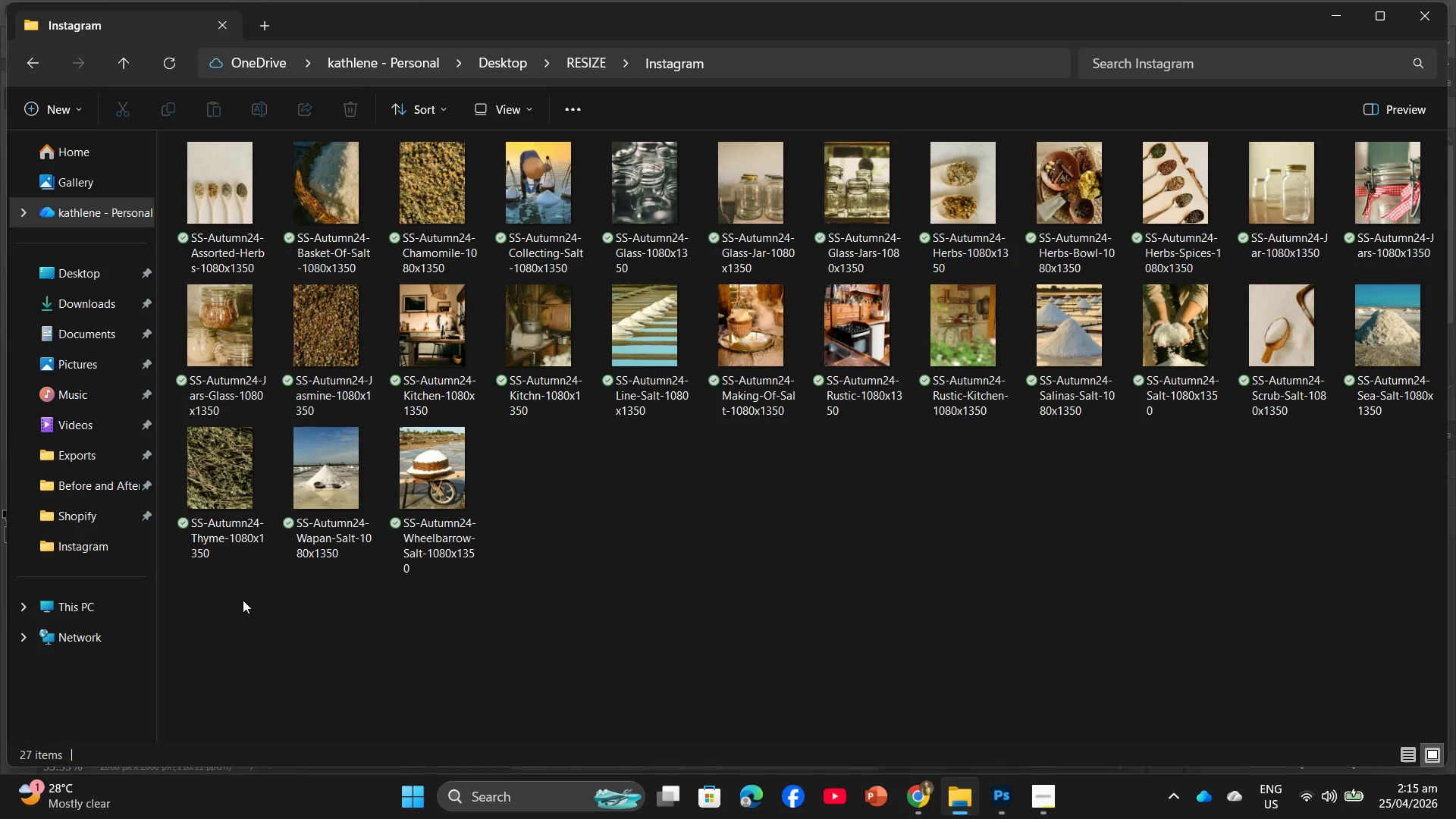 
left_click_drag(start_coordinate=[212, 598], to_coordinate=[1363, 228])
 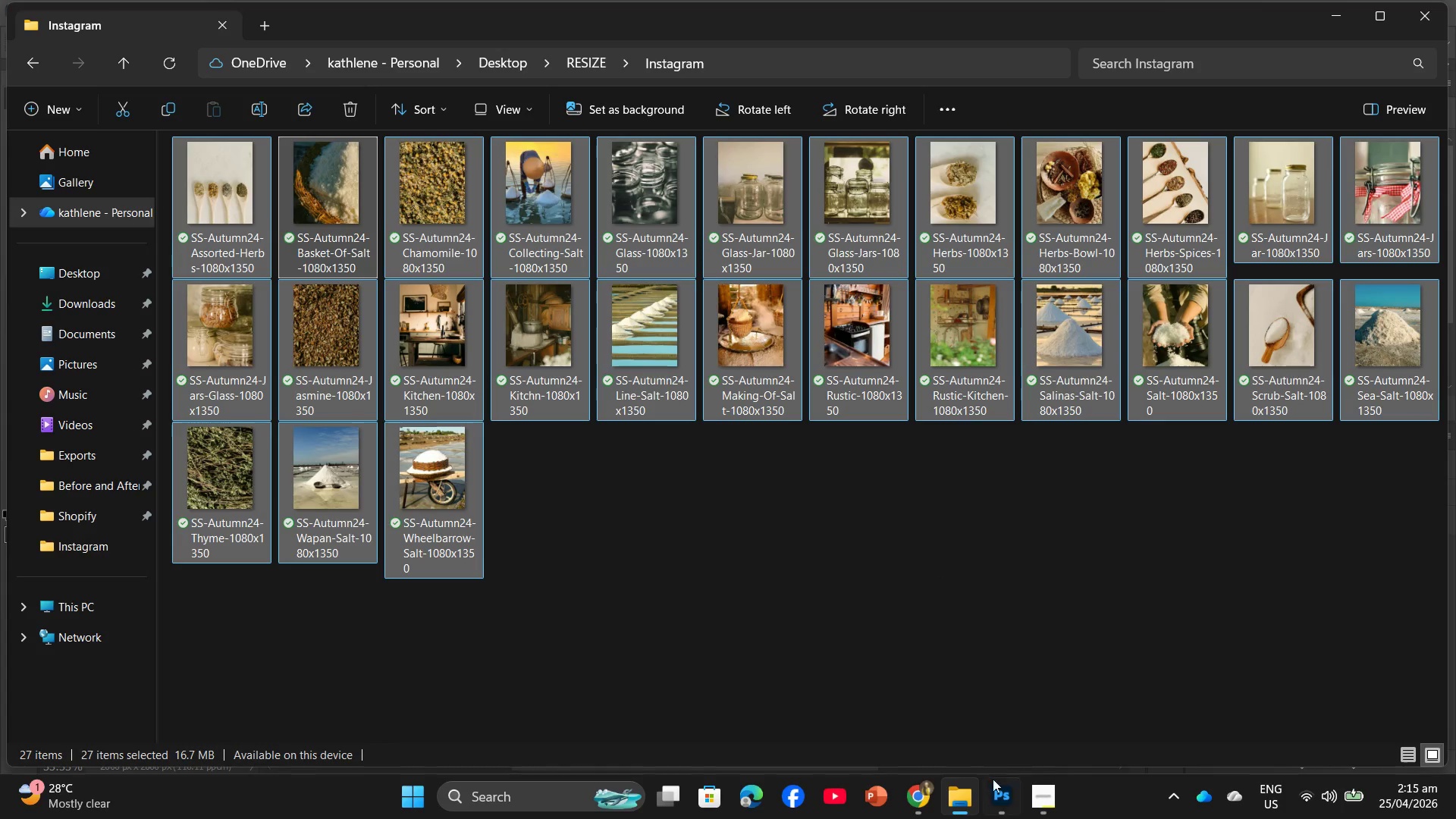 
left_click([999, 795])
 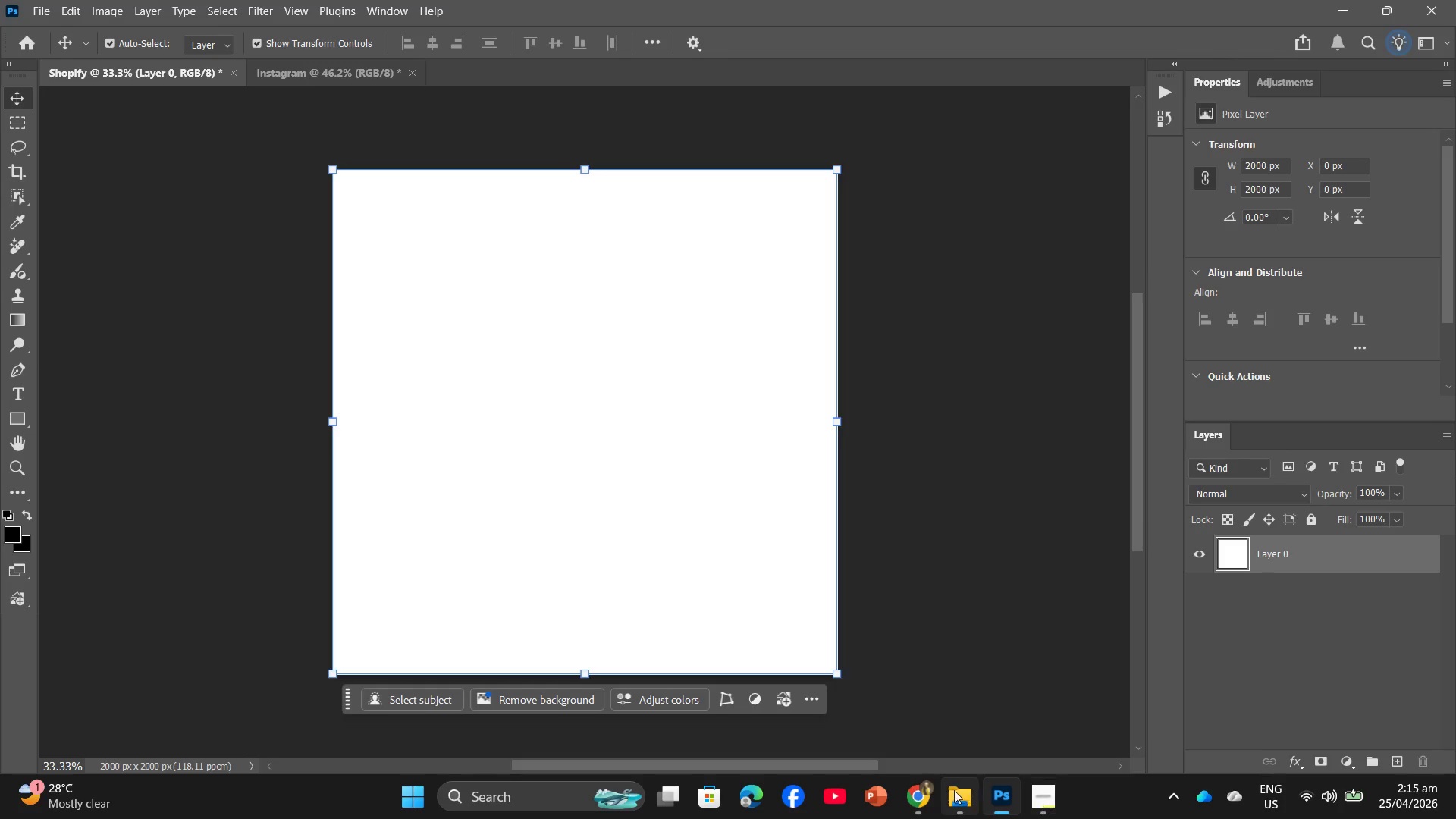 
left_click([937, 795])
 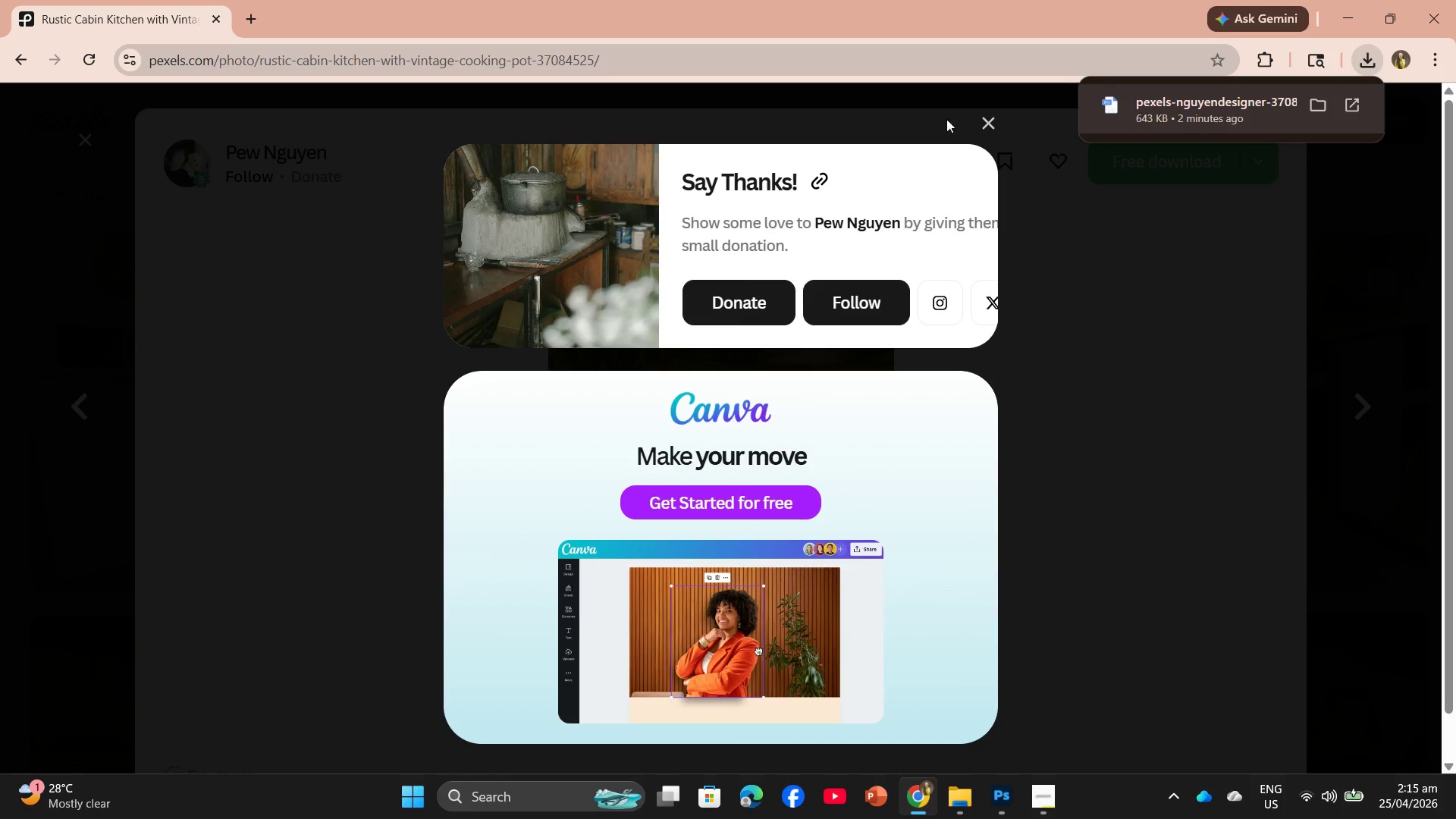 
left_click([983, 121])
 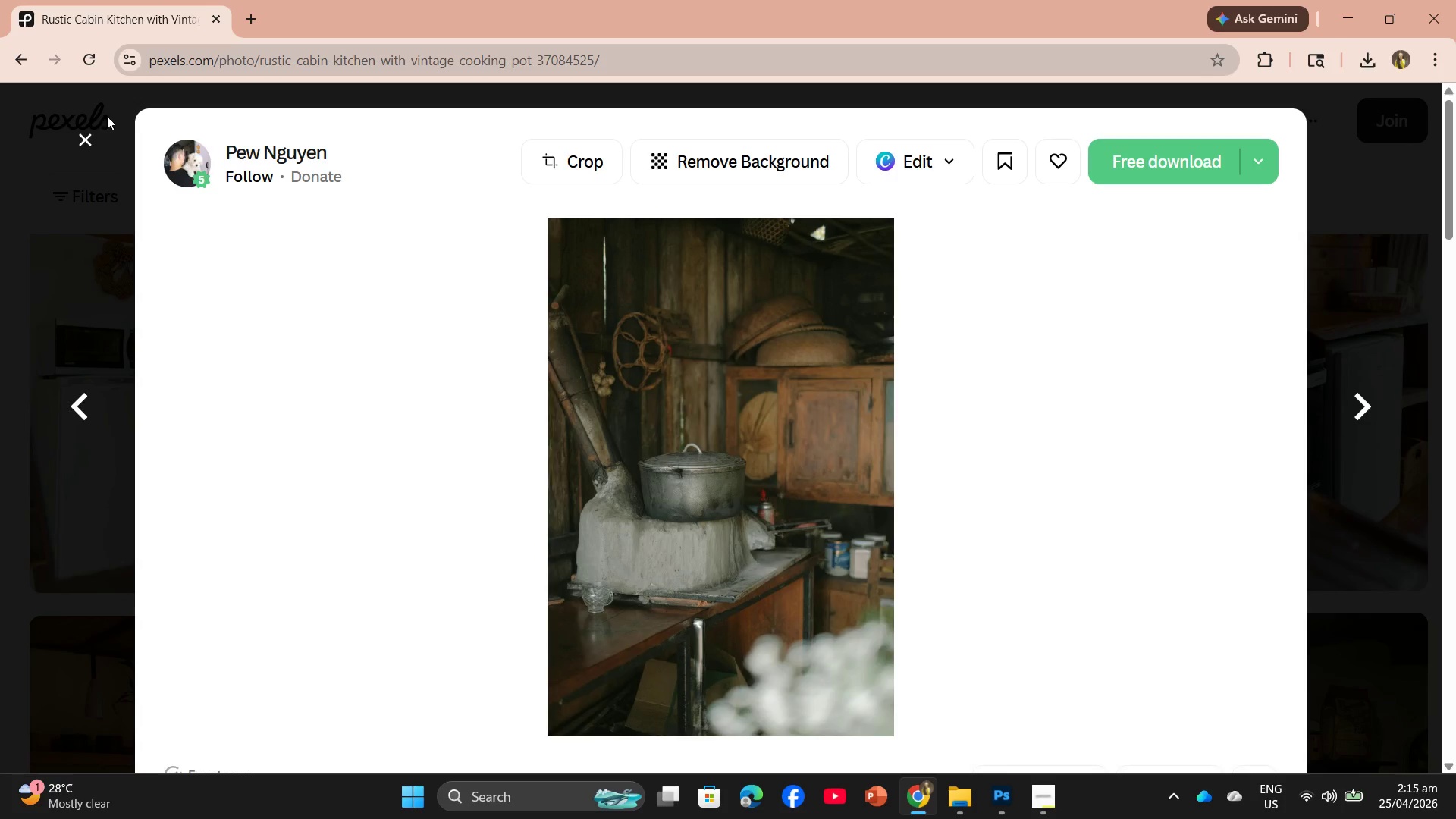 
left_click_drag(start_coordinate=[80, 143], to_coordinate=[83, 142])
 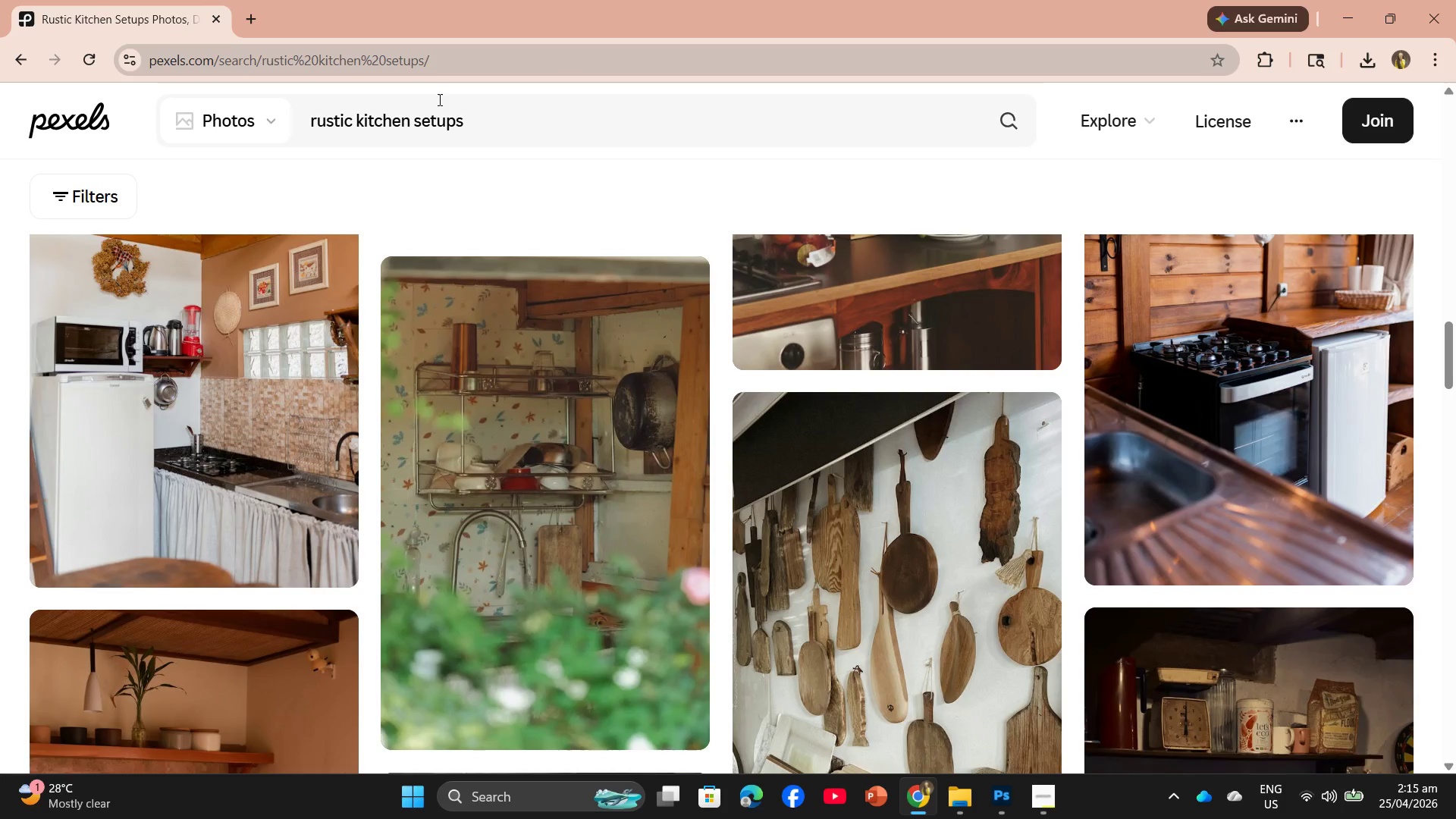 
left_click_drag(start_coordinate=[479, 123], to_coordinate=[312, 124])
 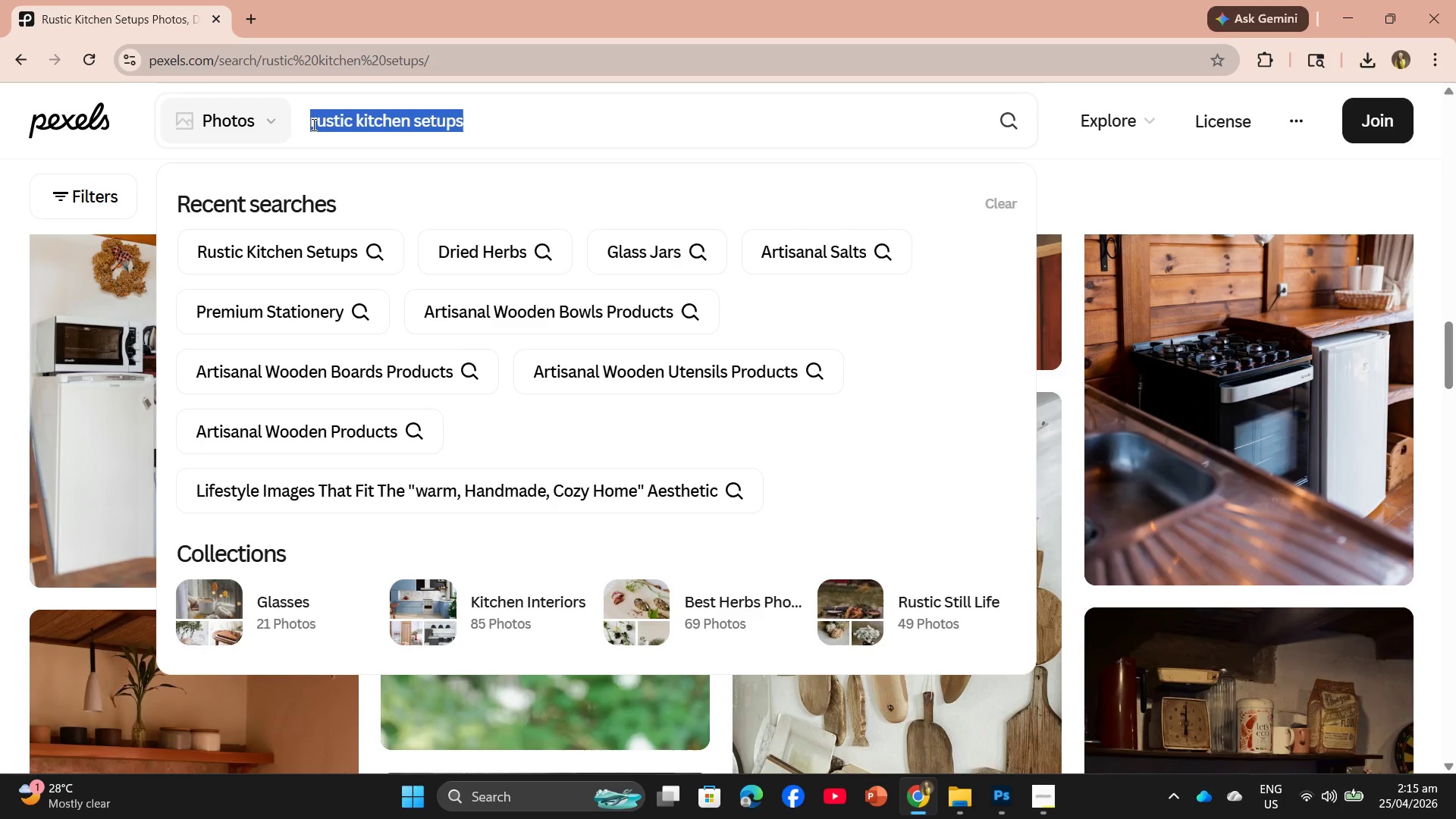 
type(atisa)
 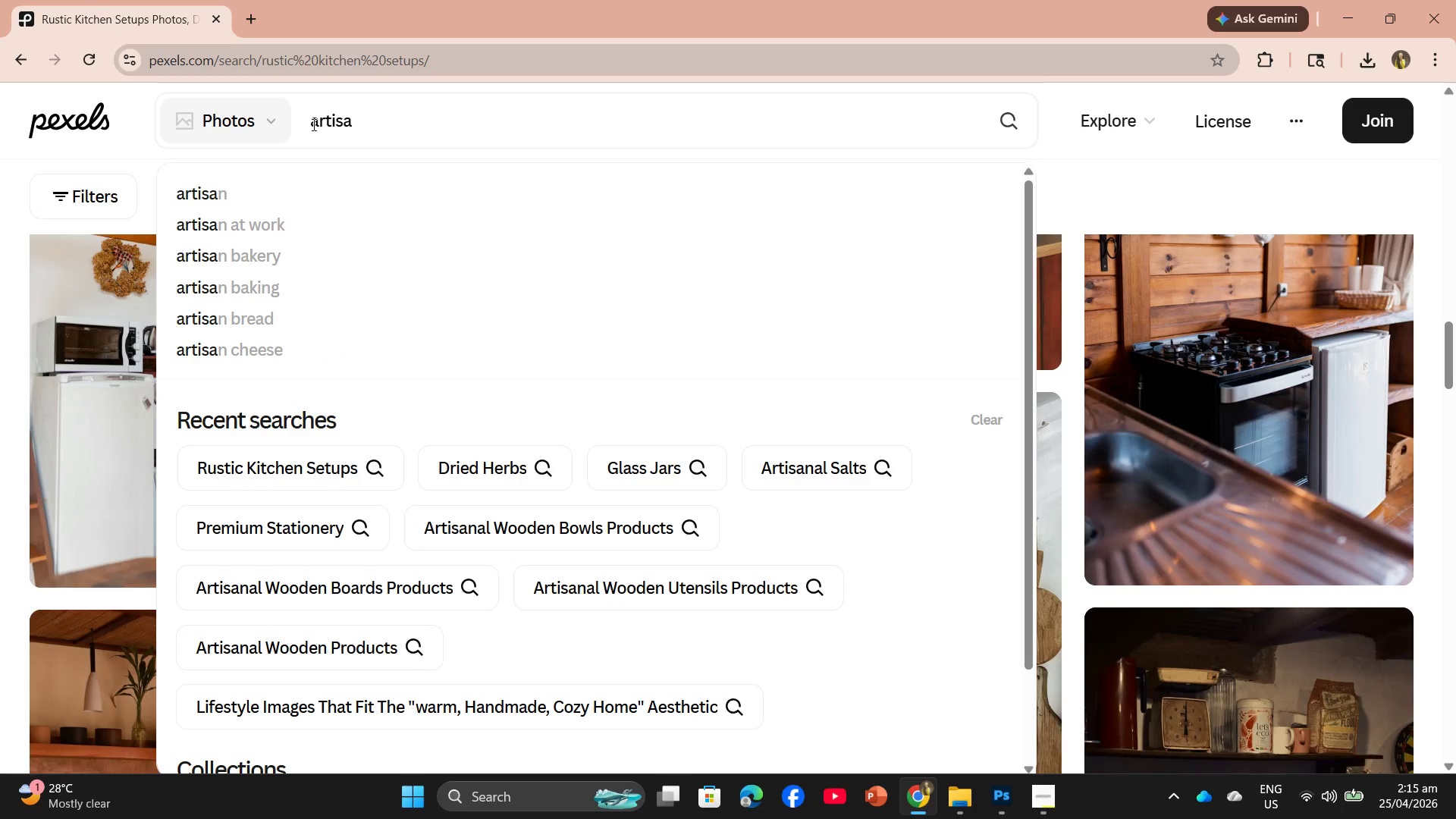 
hold_key(key=R, duration=0.31)
 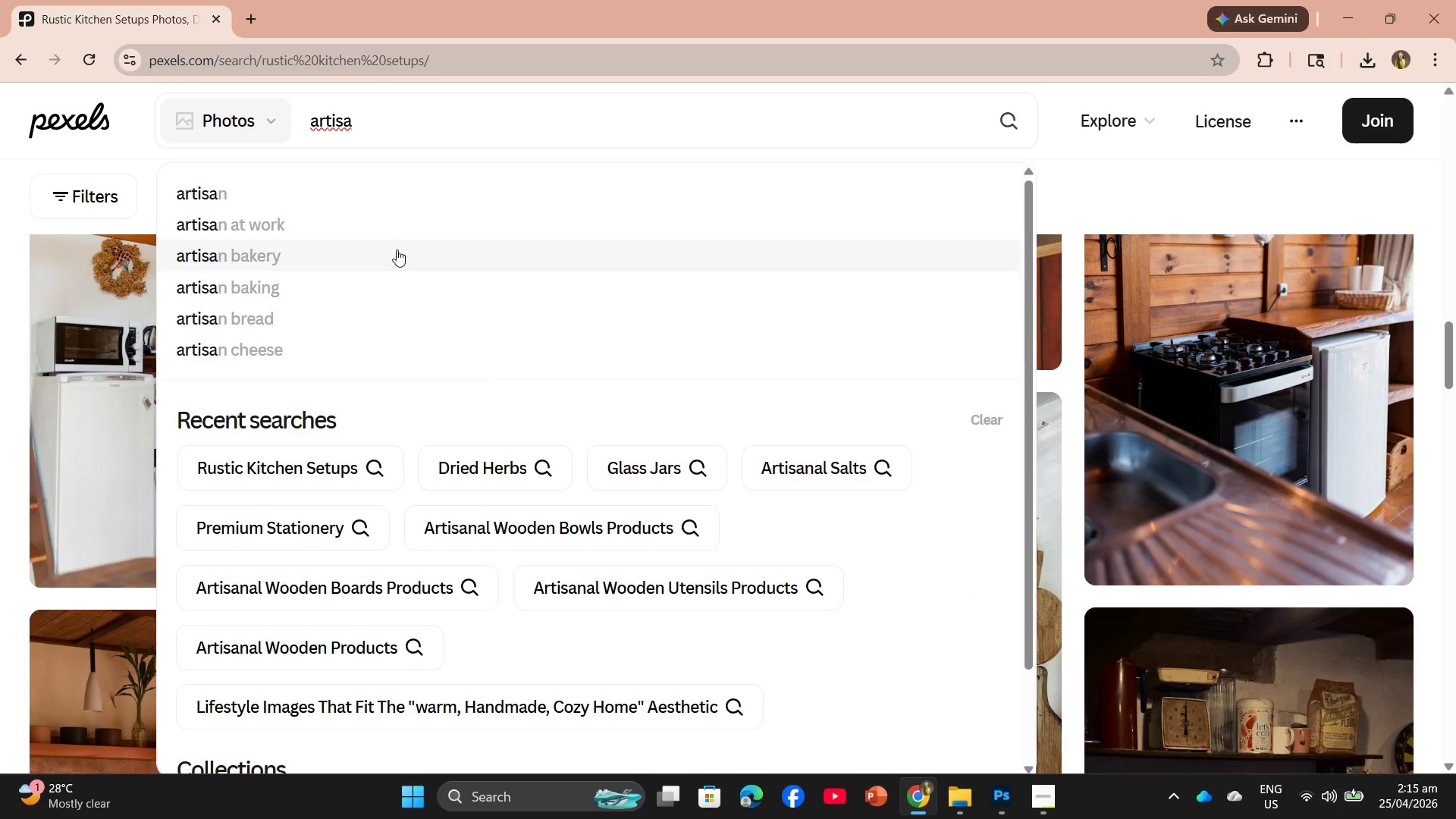 
left_click([820, 456])
 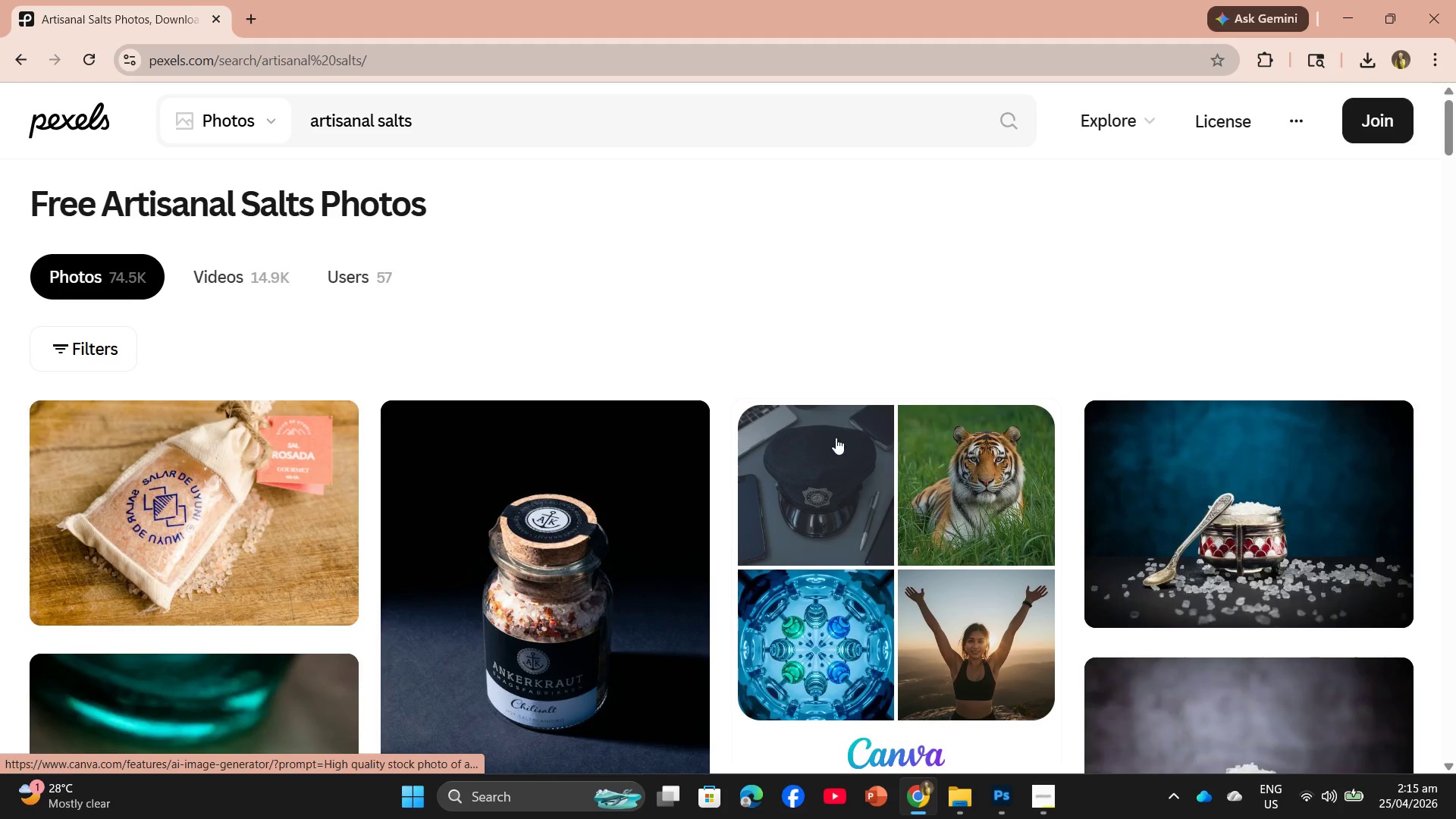 
scroll: coordinate [1028, 645], scroll_direction: down, amount: 7.0
 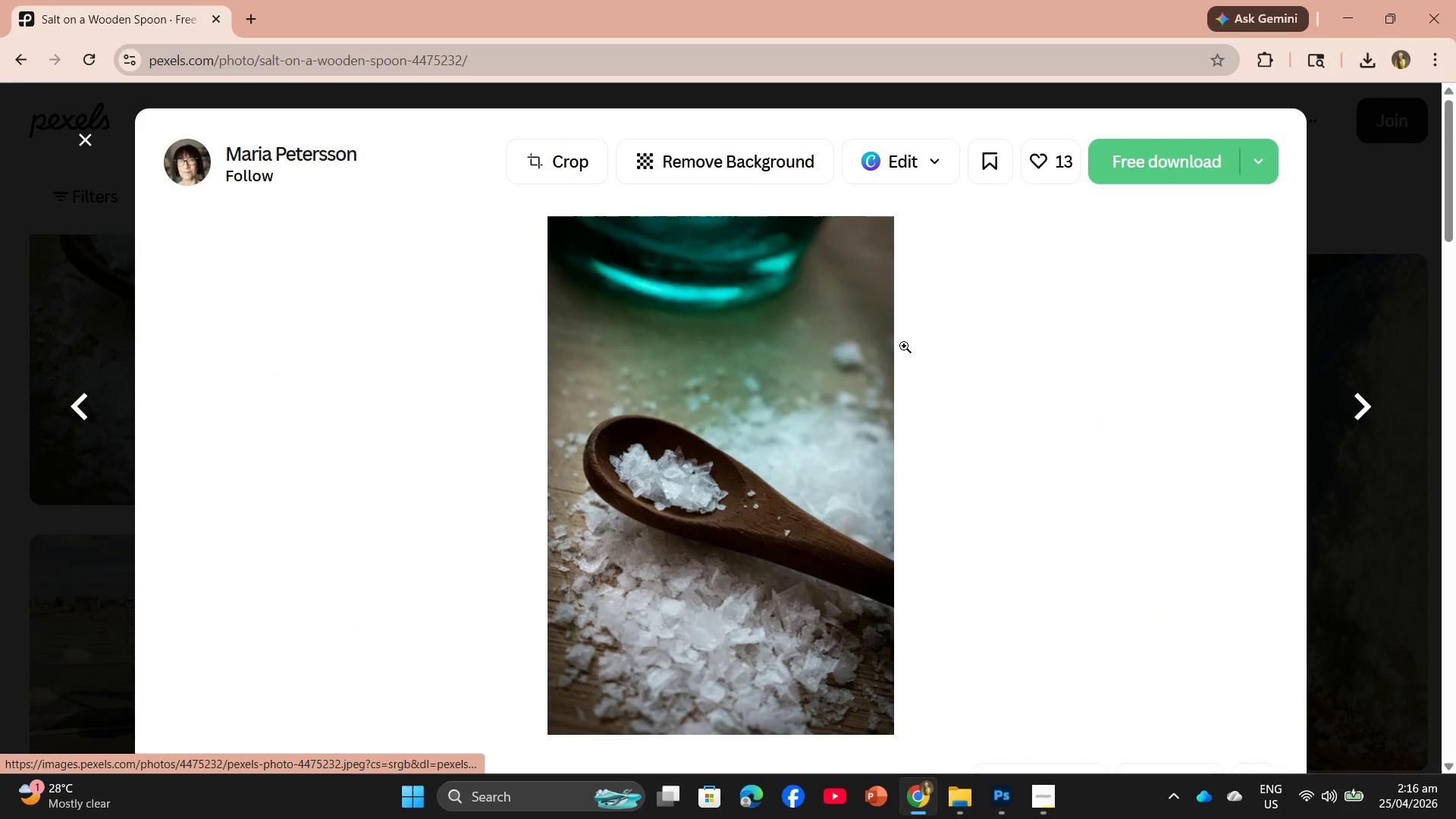 
left_click([1193, 169])